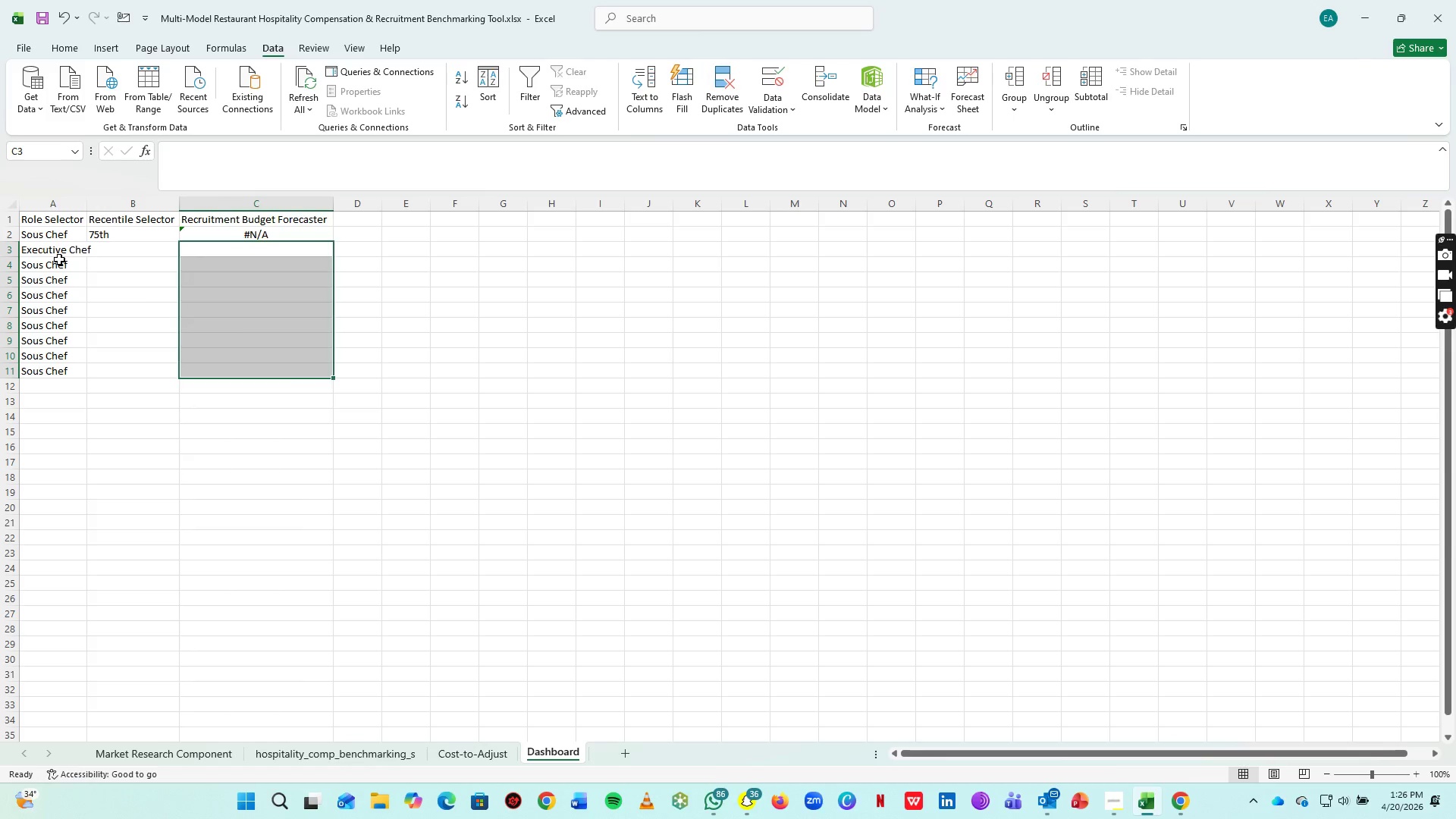 
left_click([59, 259])
 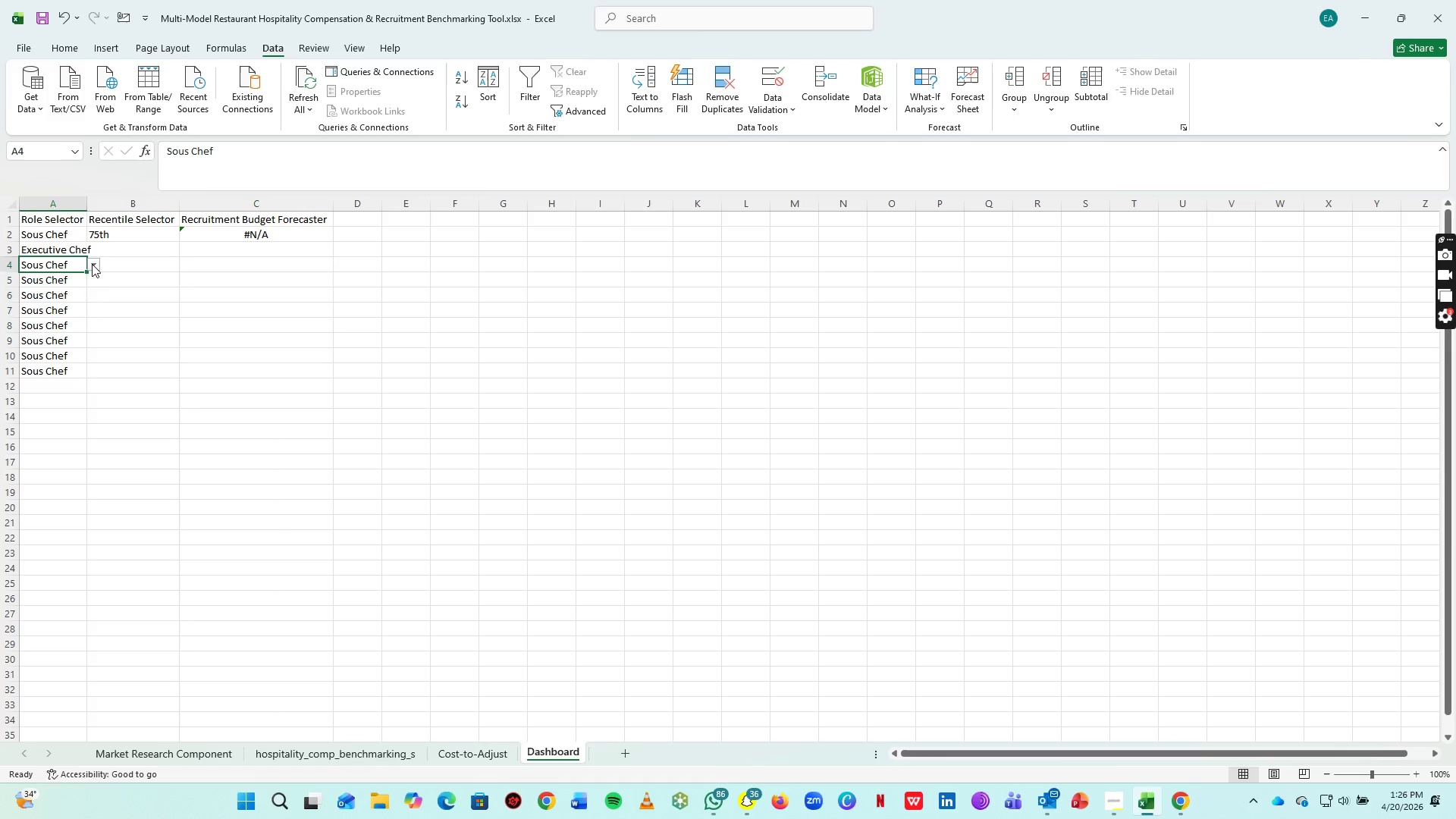 
left_click([92, 264])
 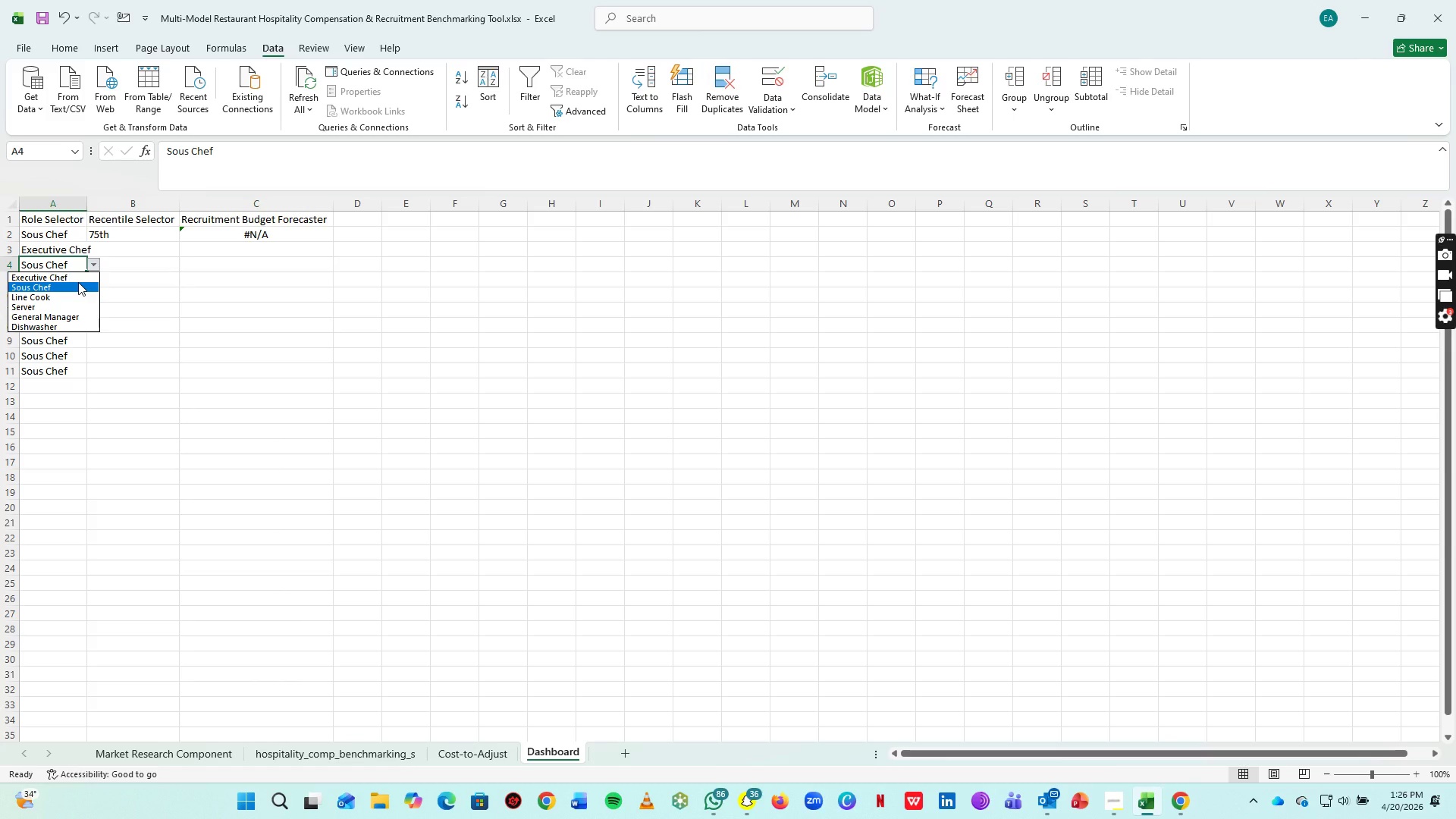 
left_click([78, 282])
 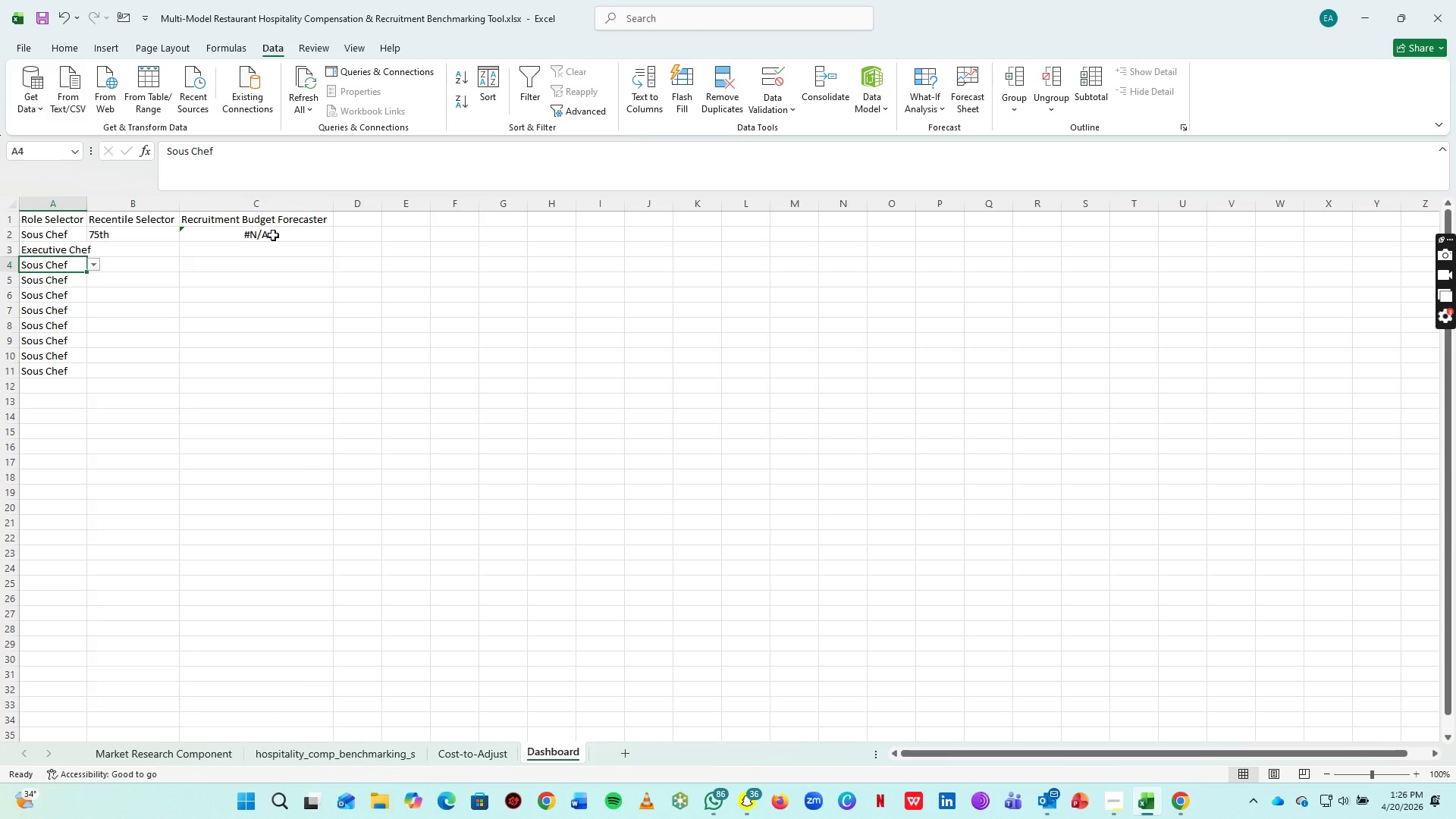 
left_click([273, 235])
 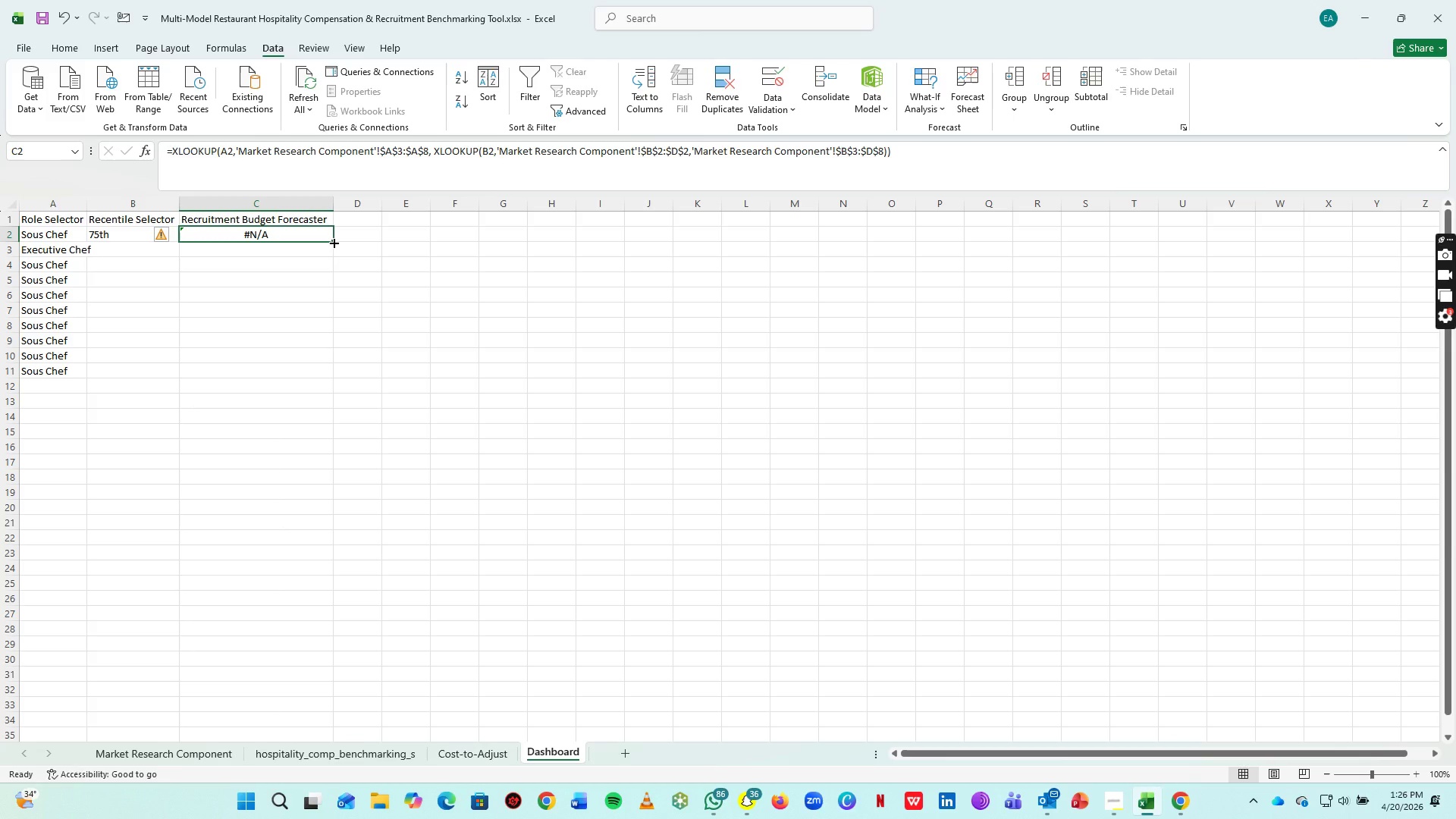 
double_click([333, 242])
 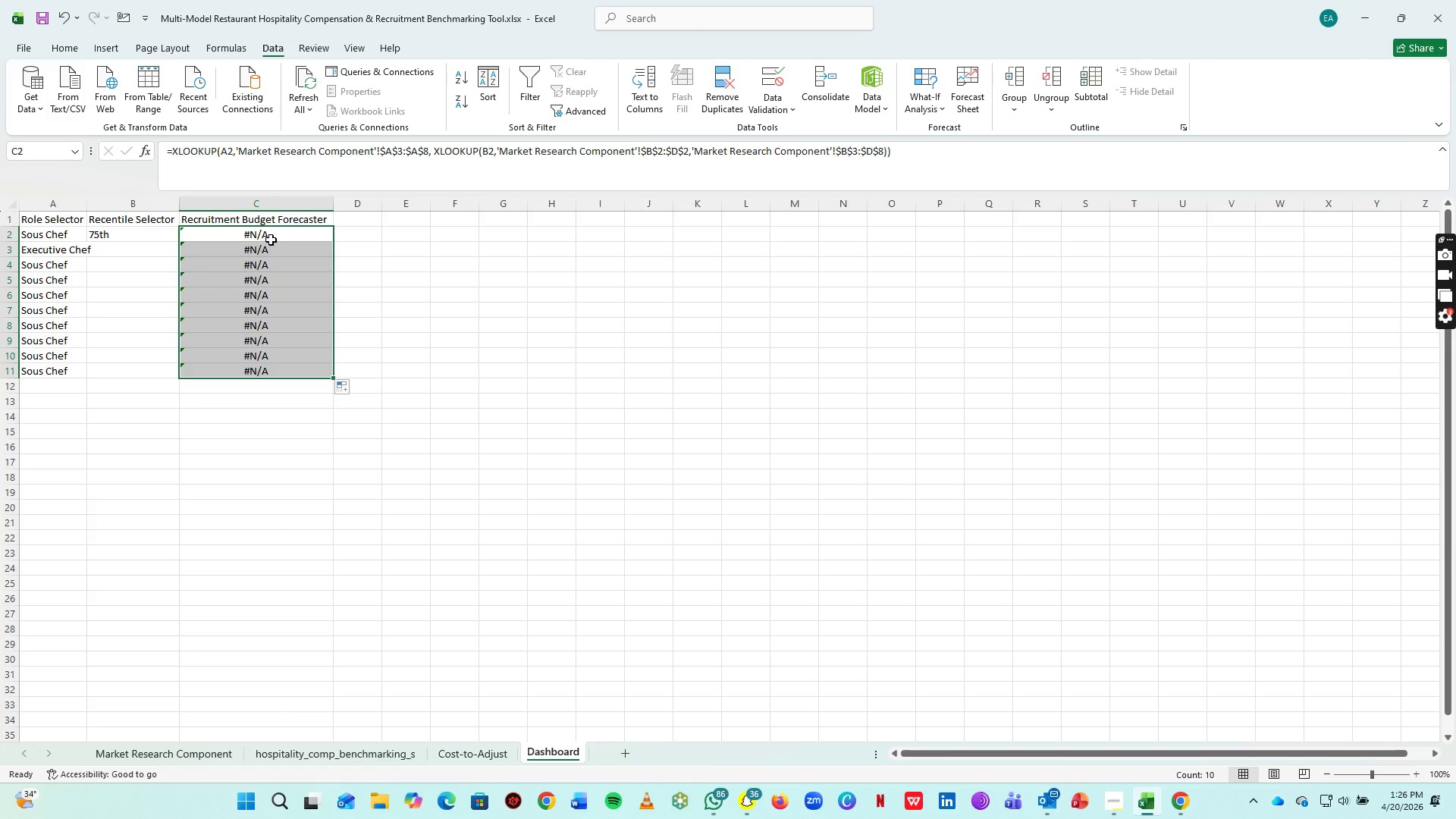 
left_click_drag(start_coordinate=[274, 237], to_coordinate=[271, 368])
 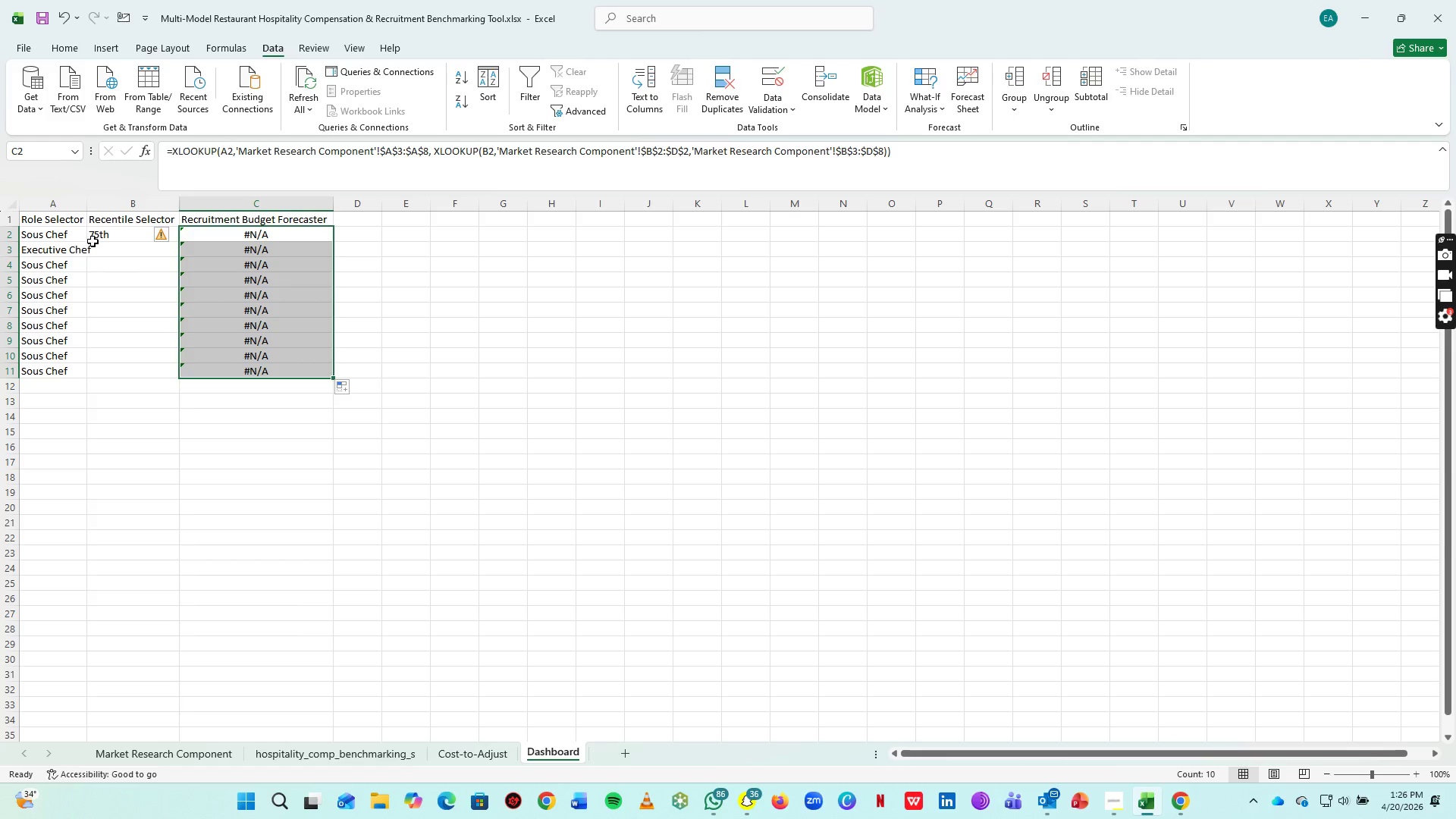 
key(Delete)
 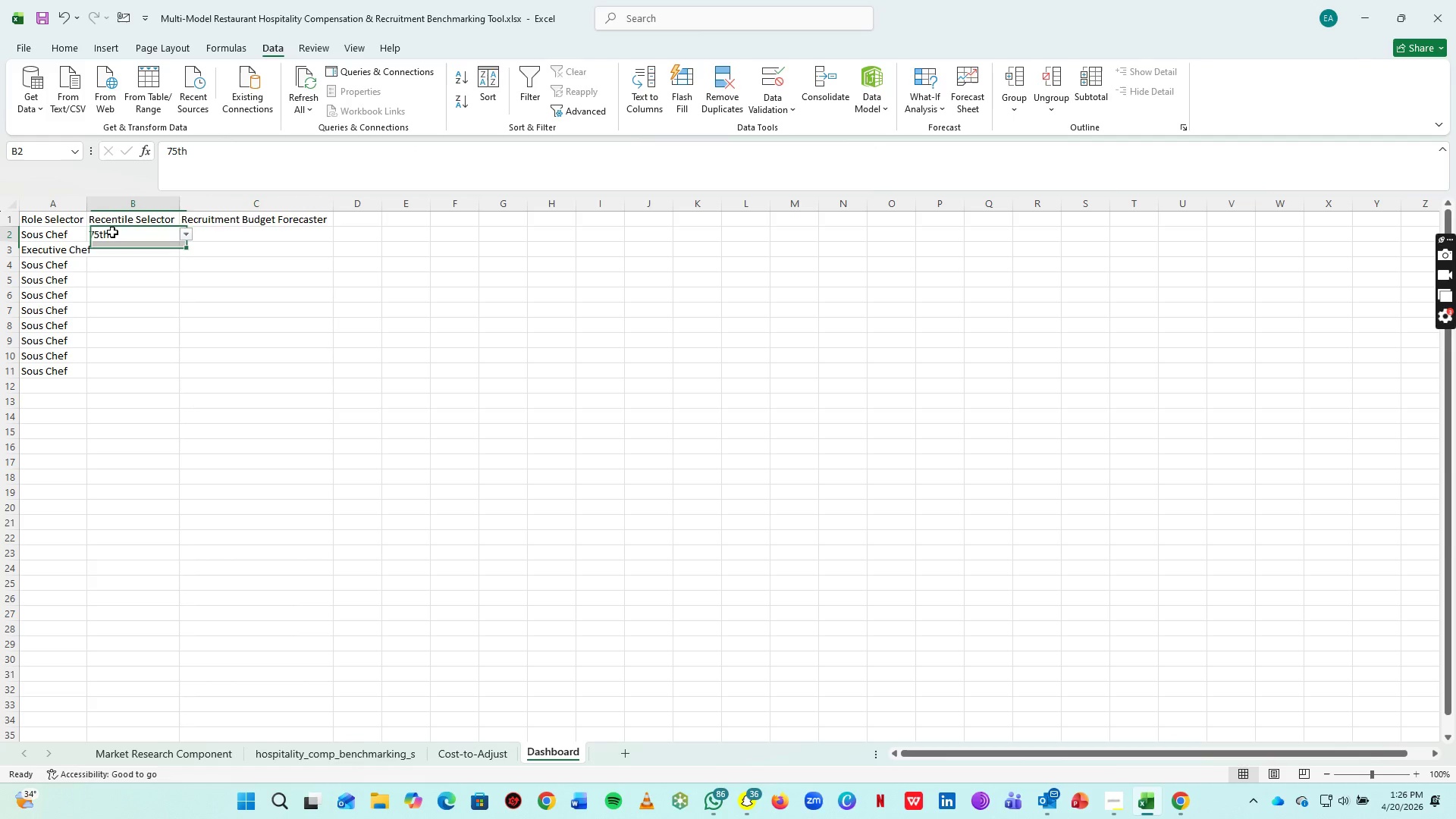 
left_click([112, 232])
 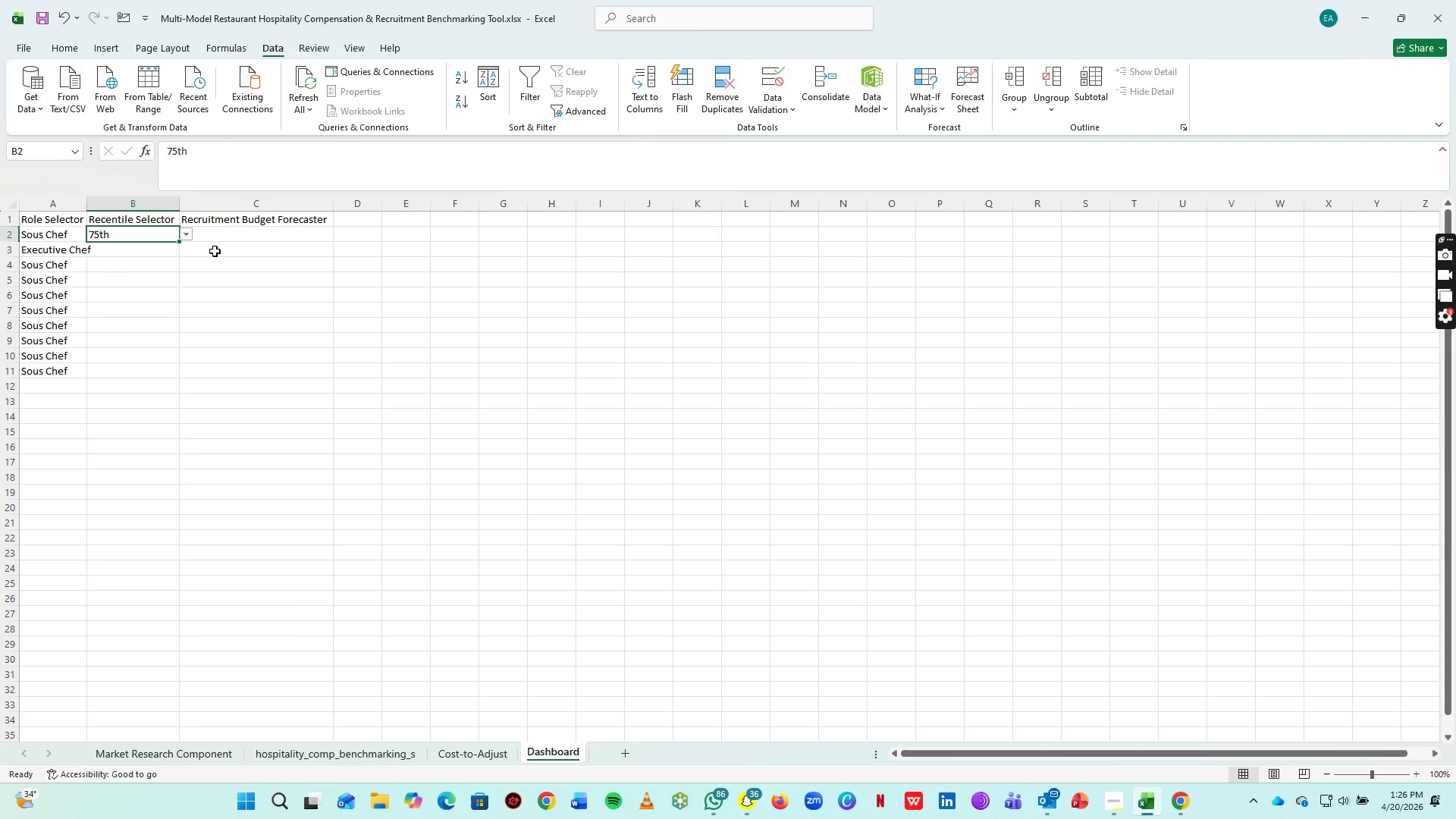 
key(Delete)
 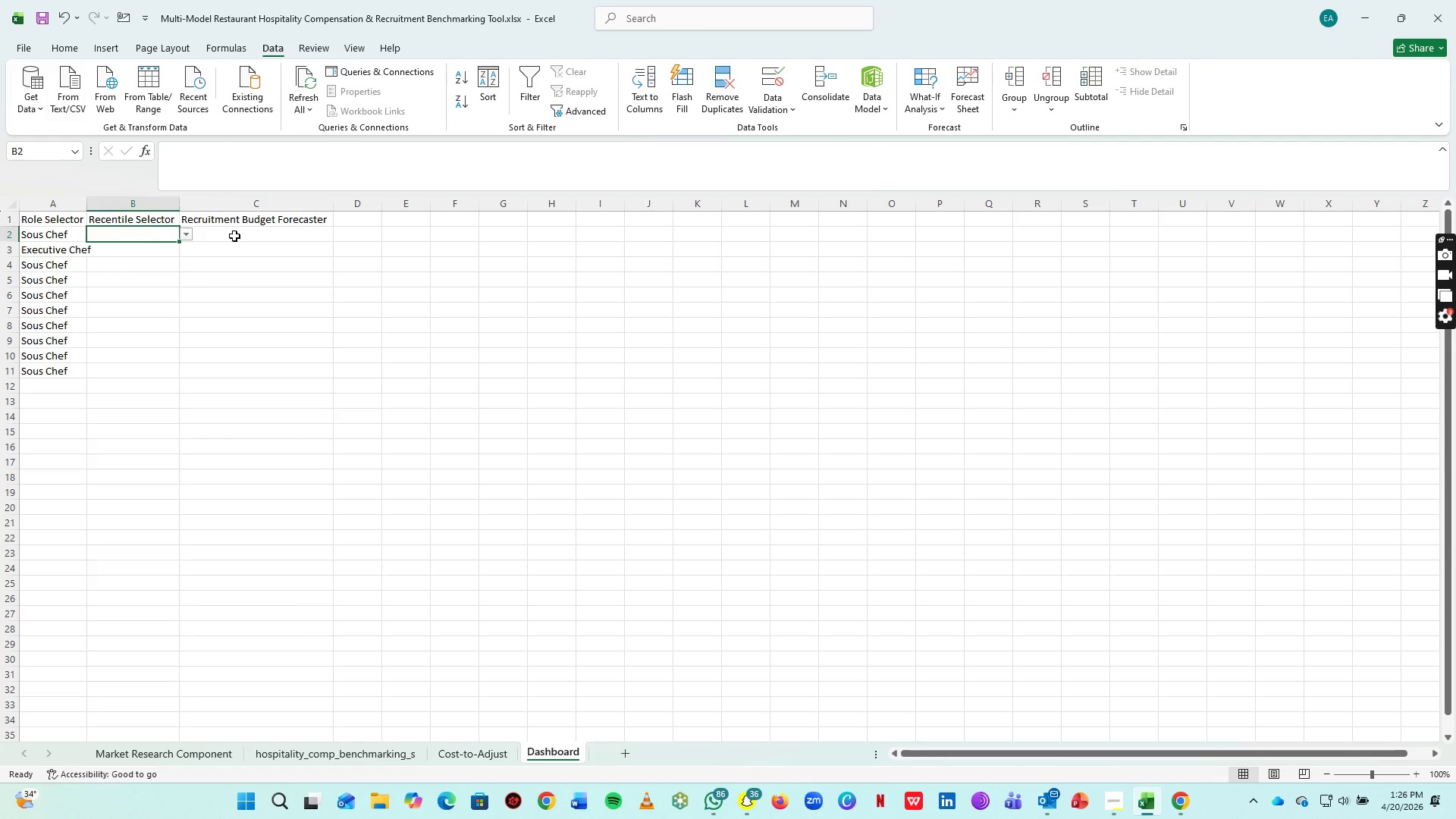 
left_click([234, 236])
 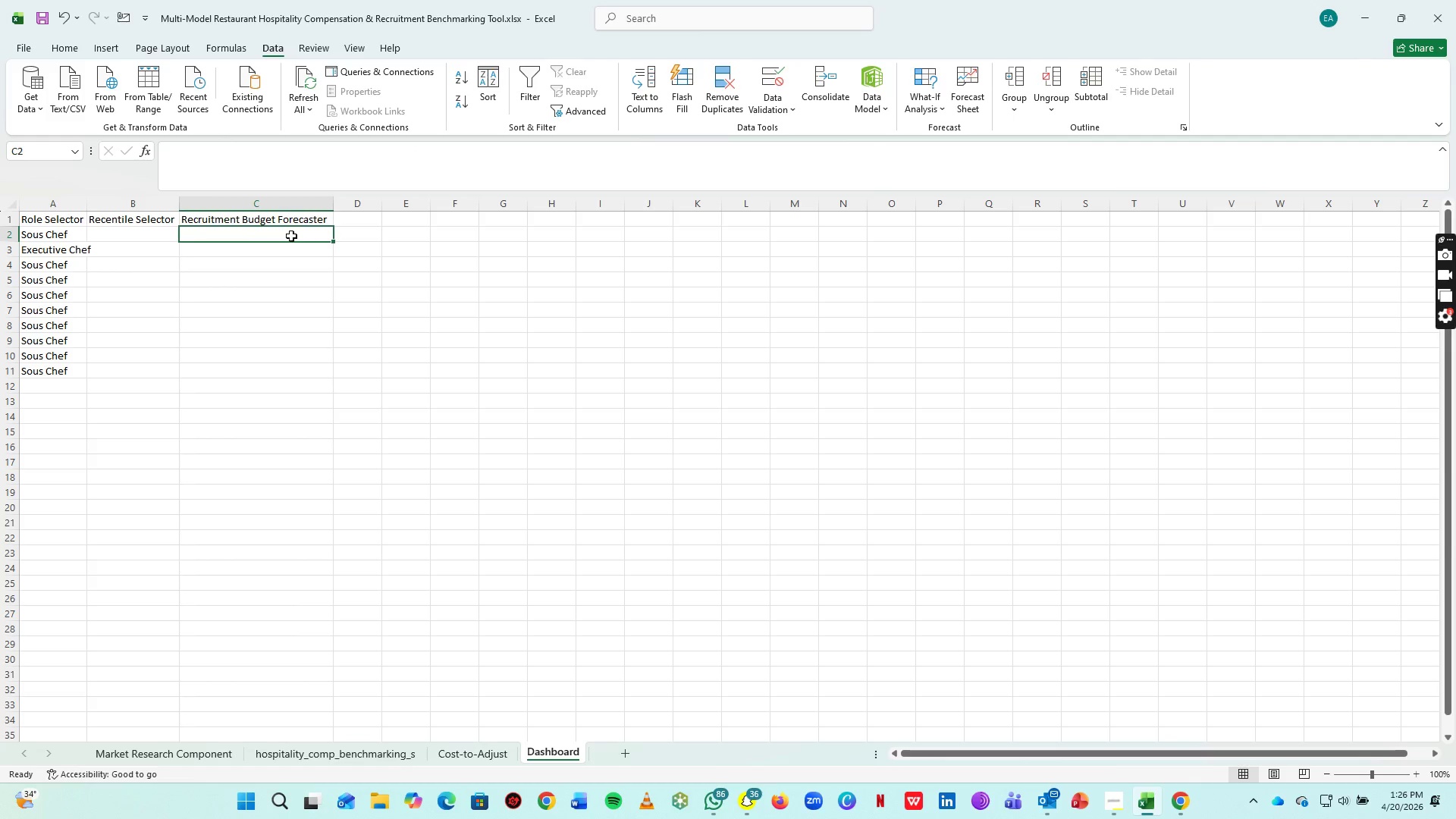 
left_click([286, 236])
 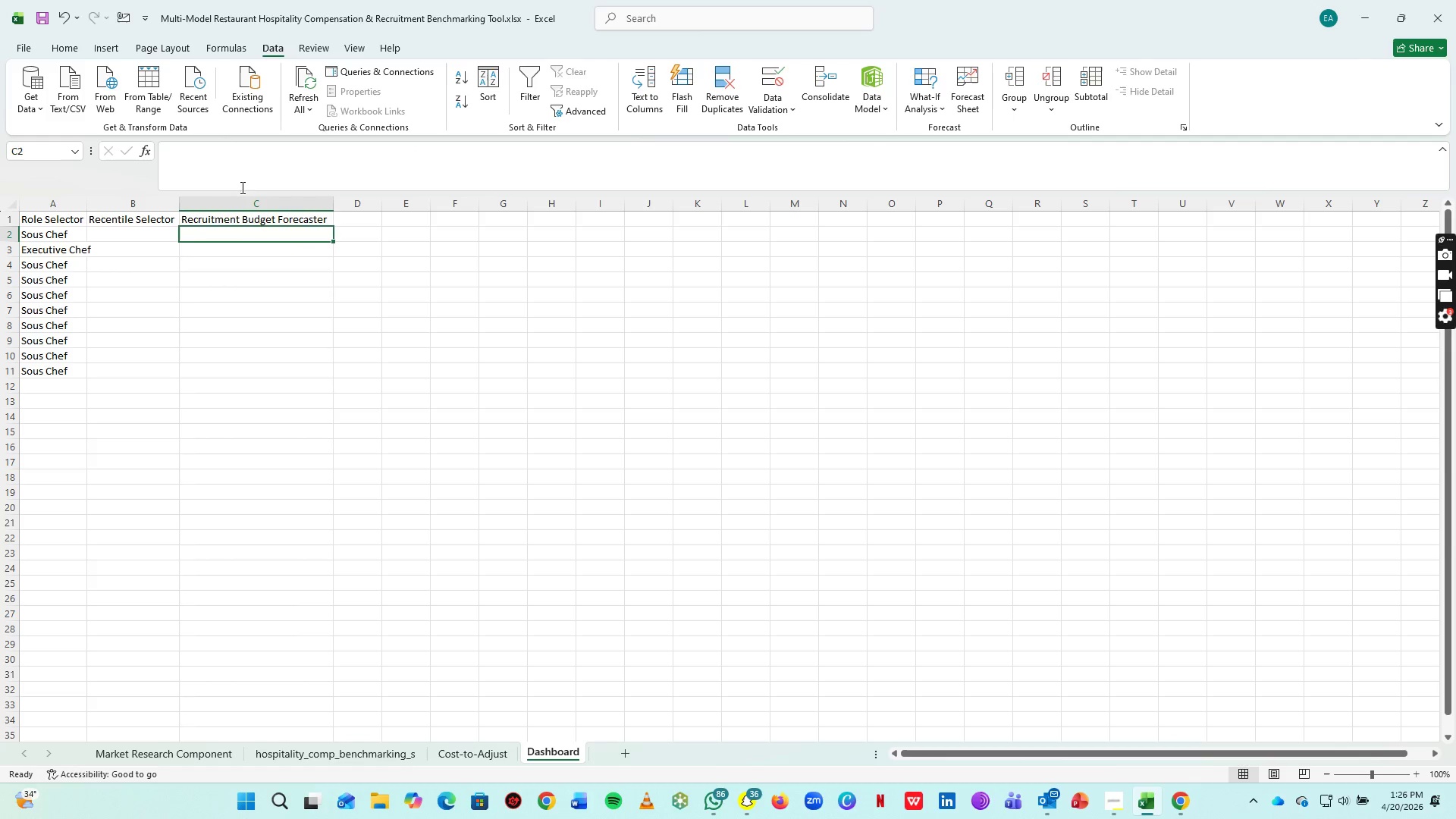 
key(Control+X)
 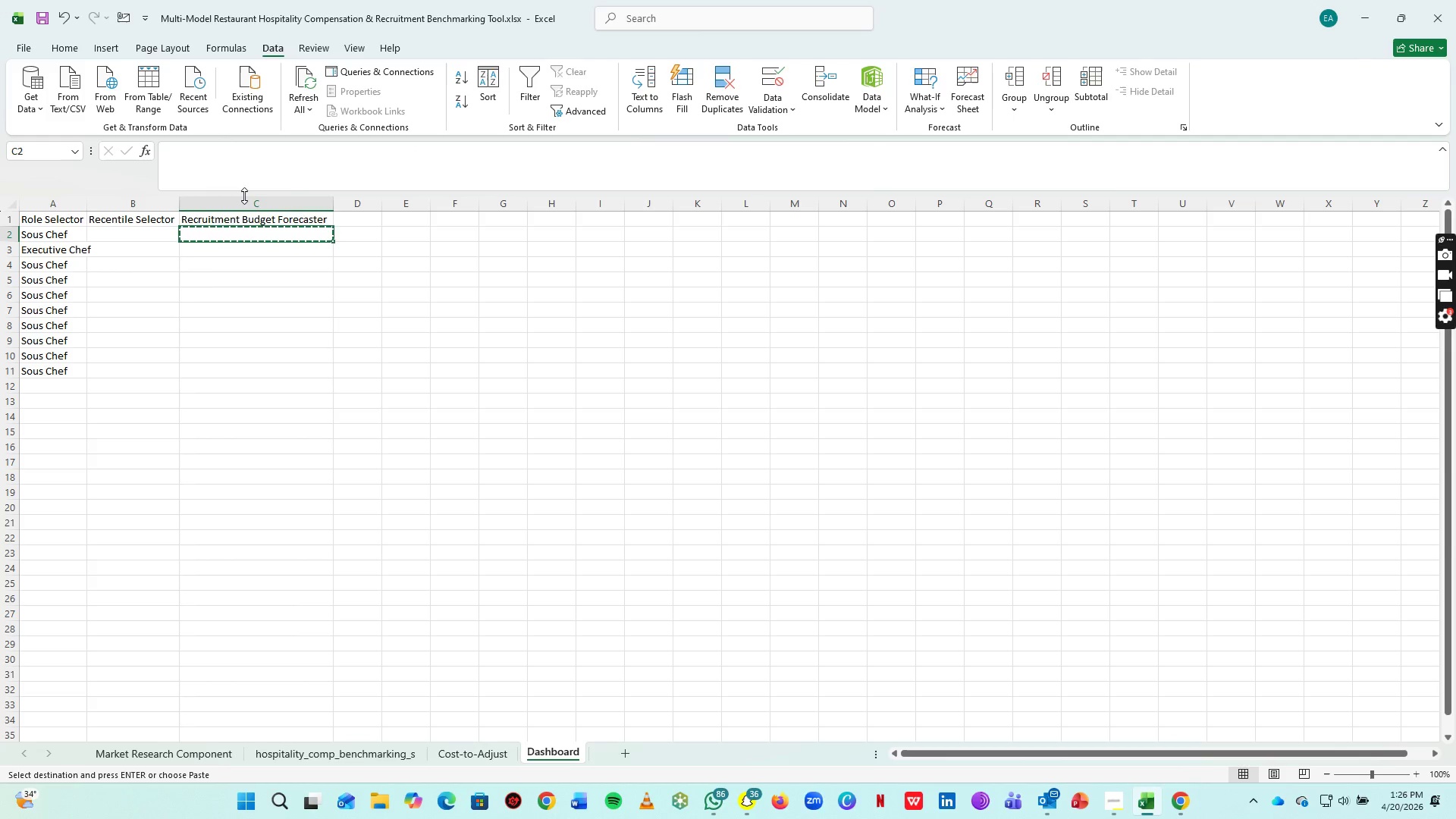 
key(Control+Z)
 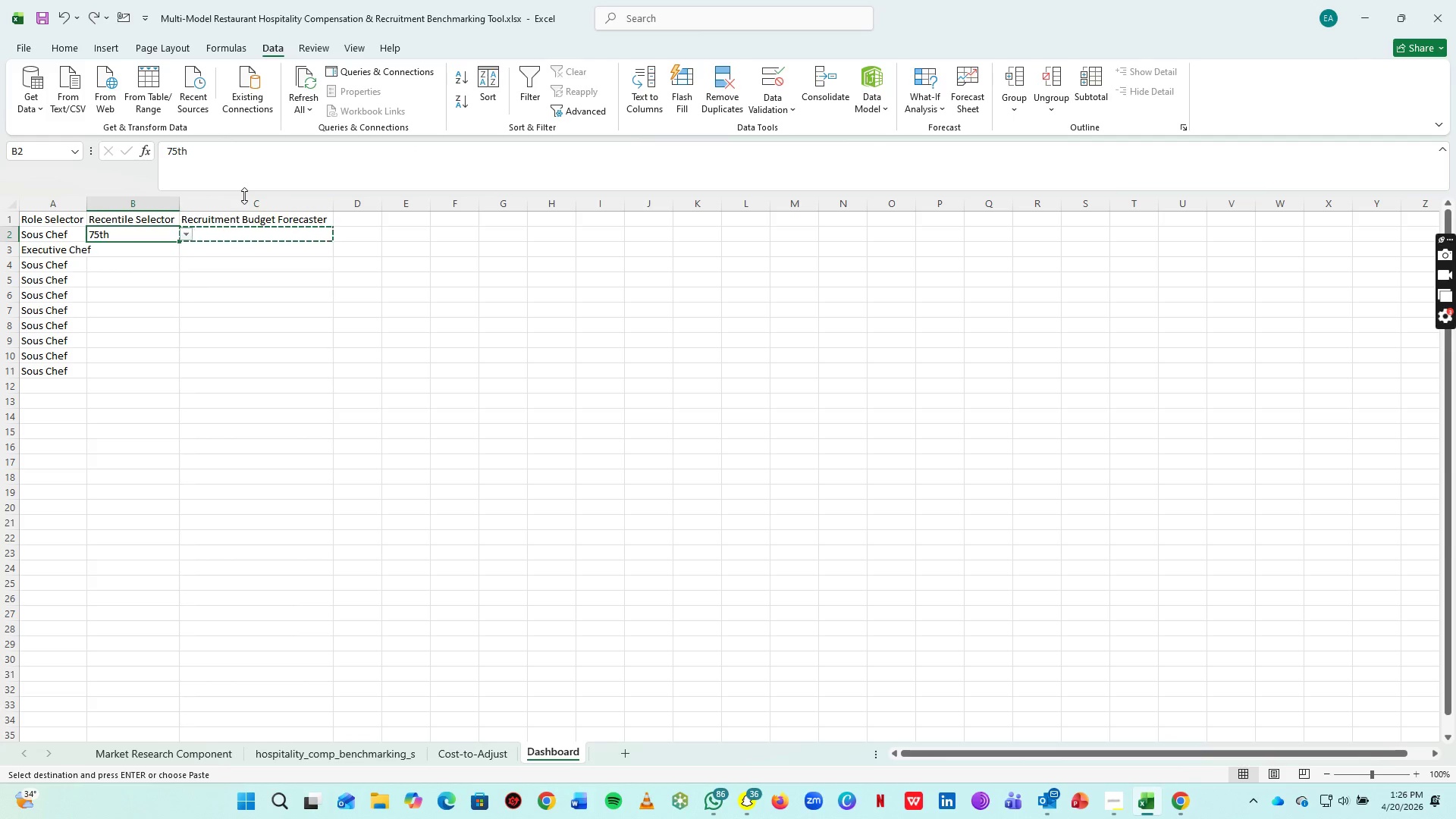 
key(Control+Z)
 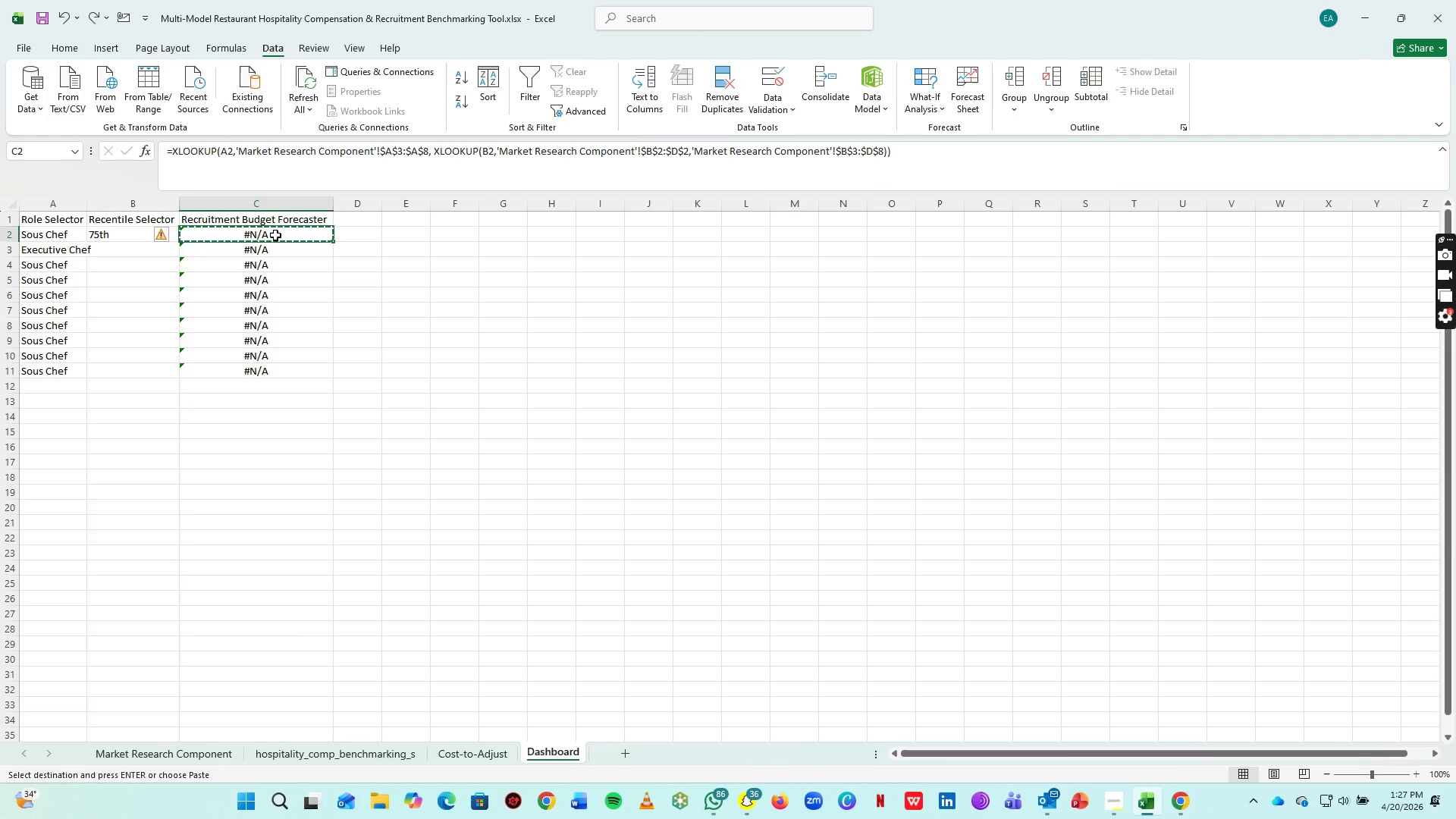 
double_click([264, 179])
 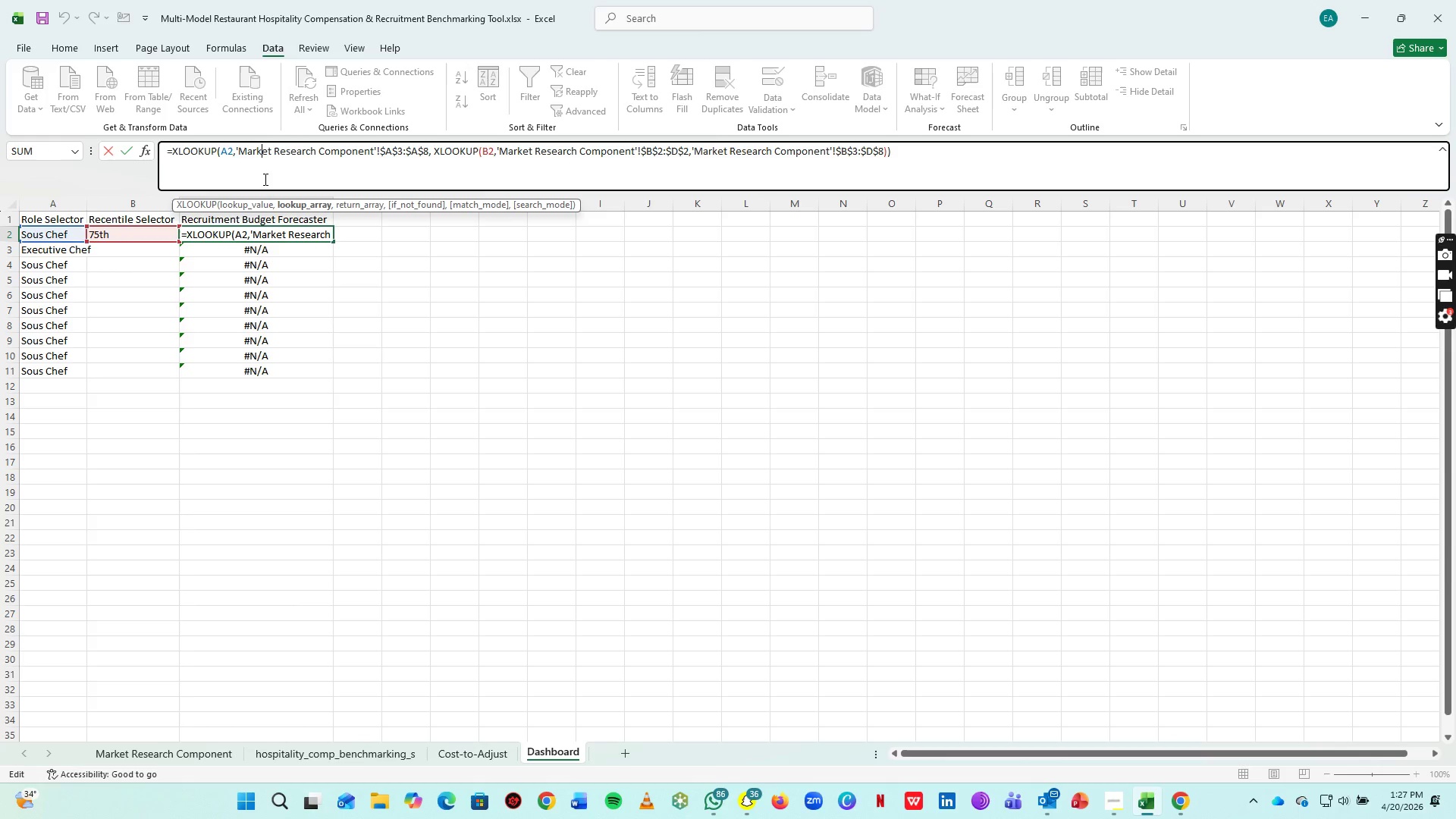 
key(Control+A)
 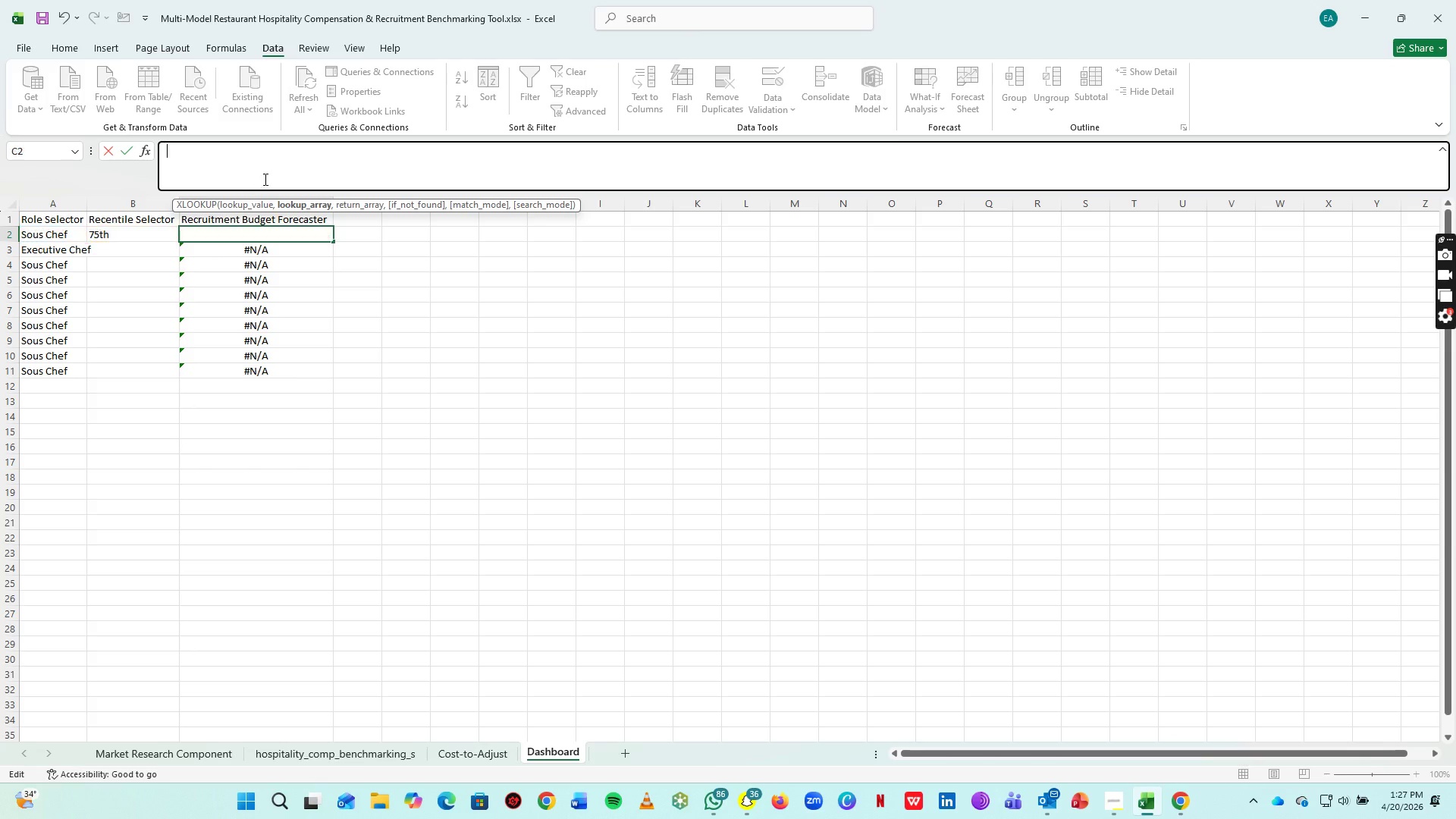 
key(Control+X)
 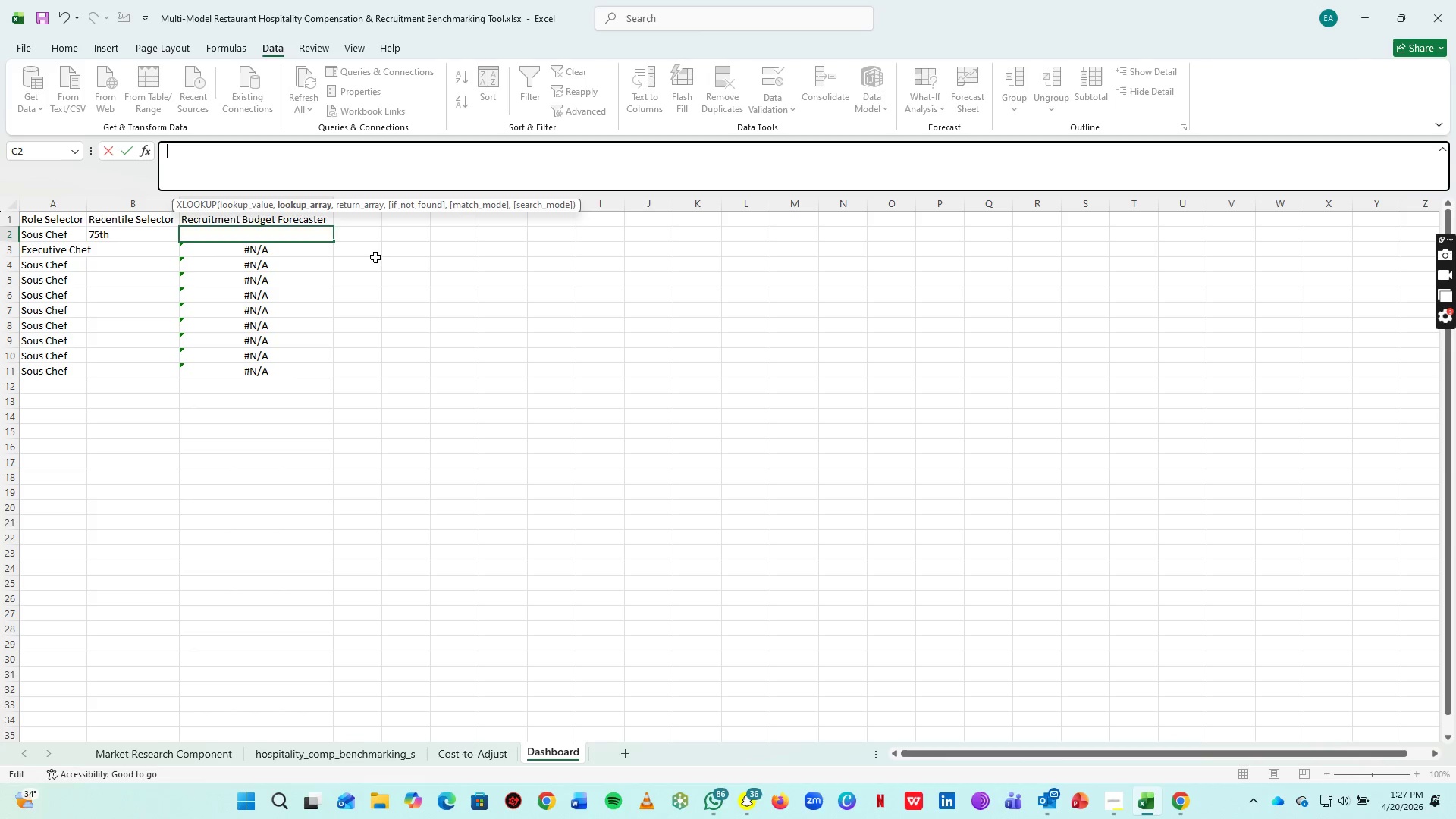 
left_click([375, 257])
 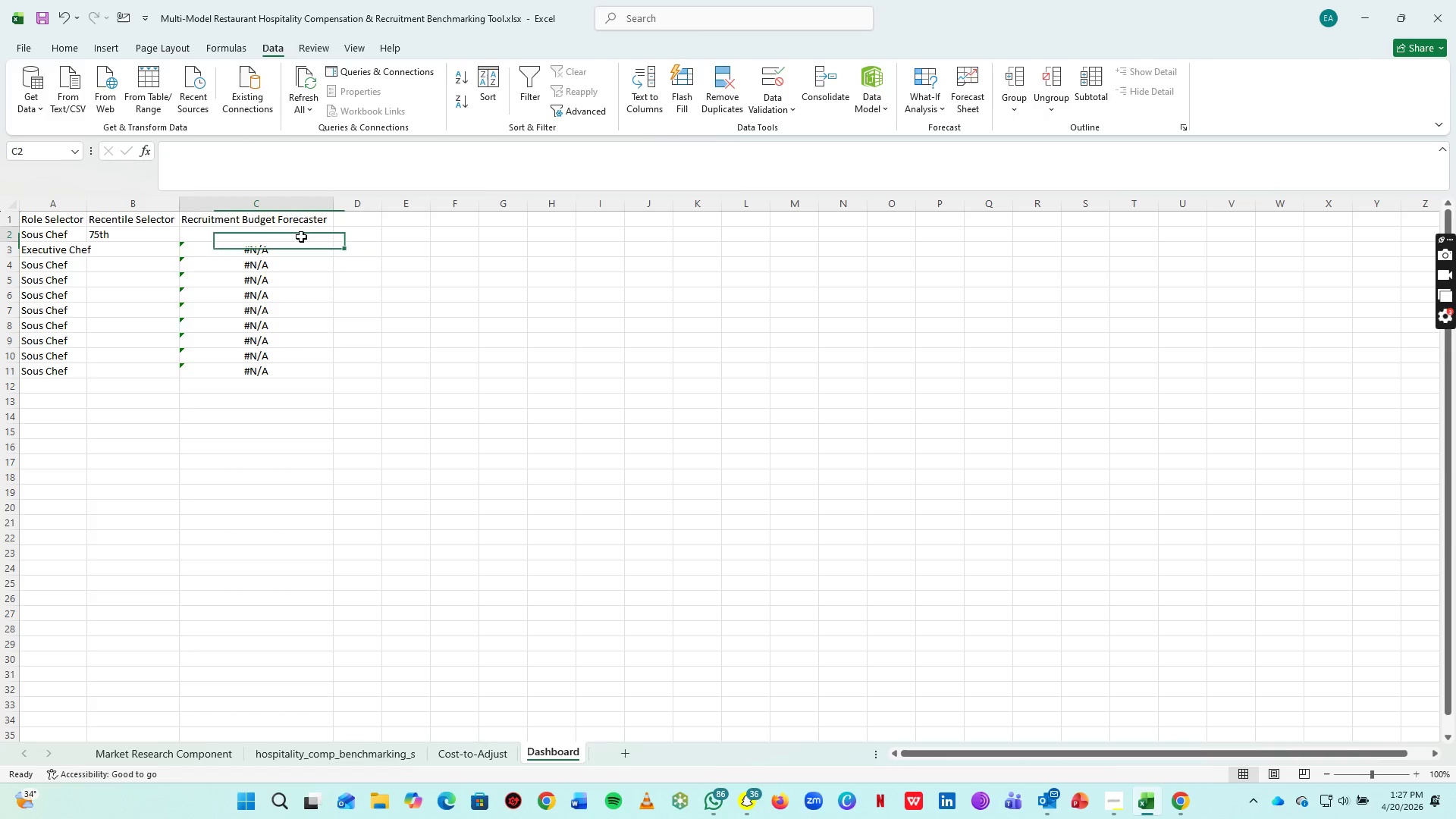 
left_click_drag(start_coordinate=[303, 234], to_coordinate=[302, 386])
 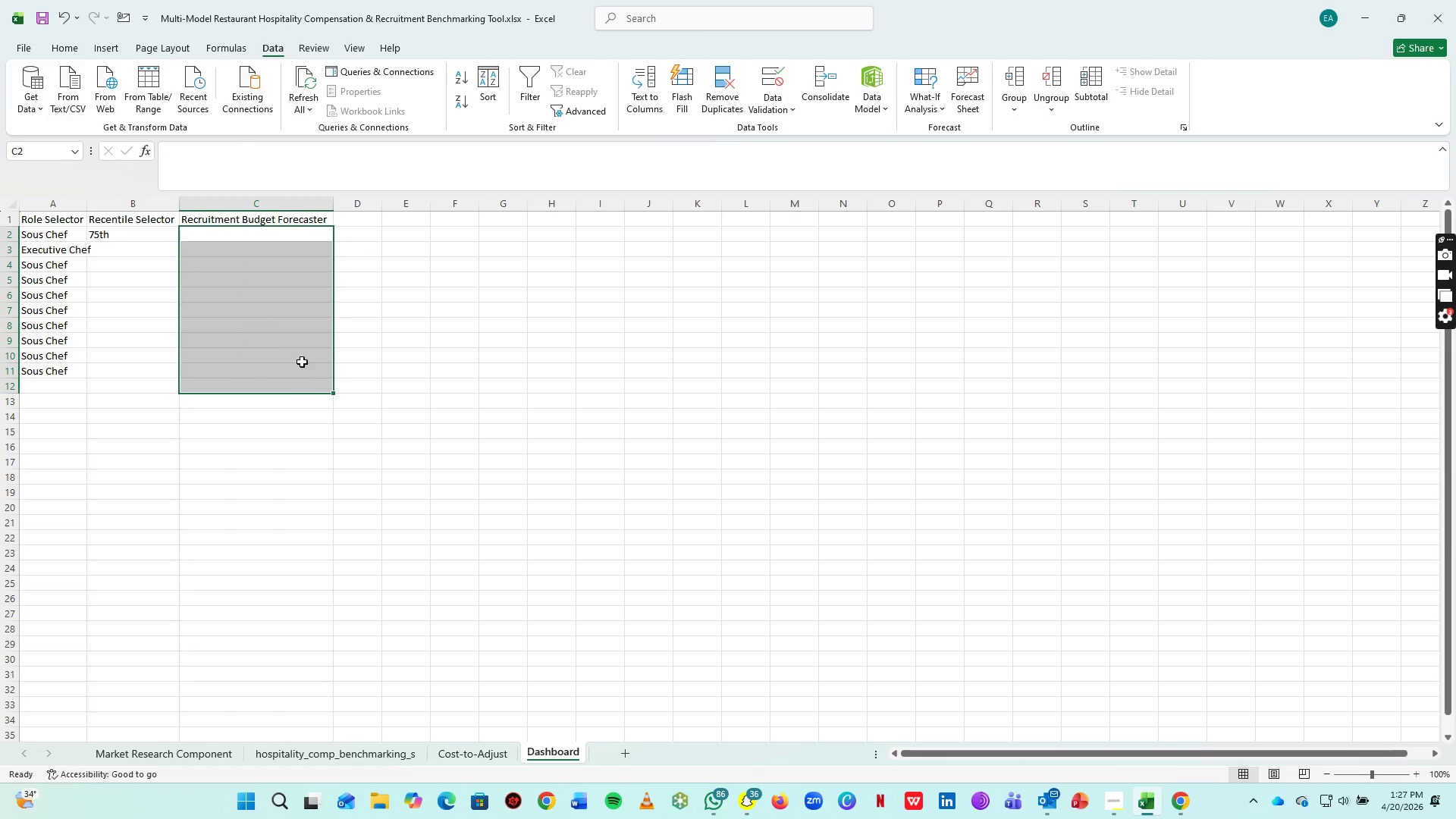 
key(Delete)
 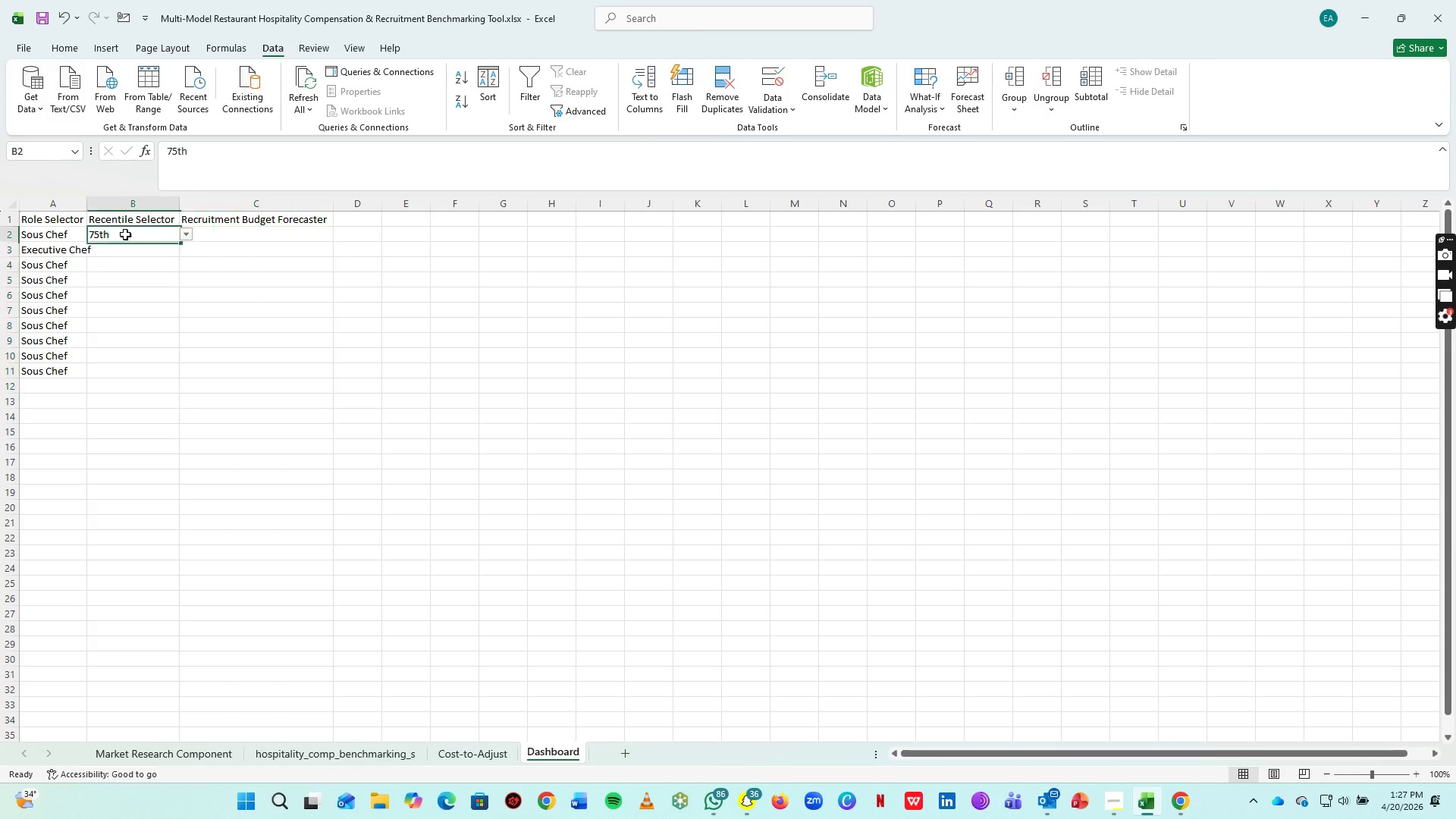 
left_click([125, 234])
 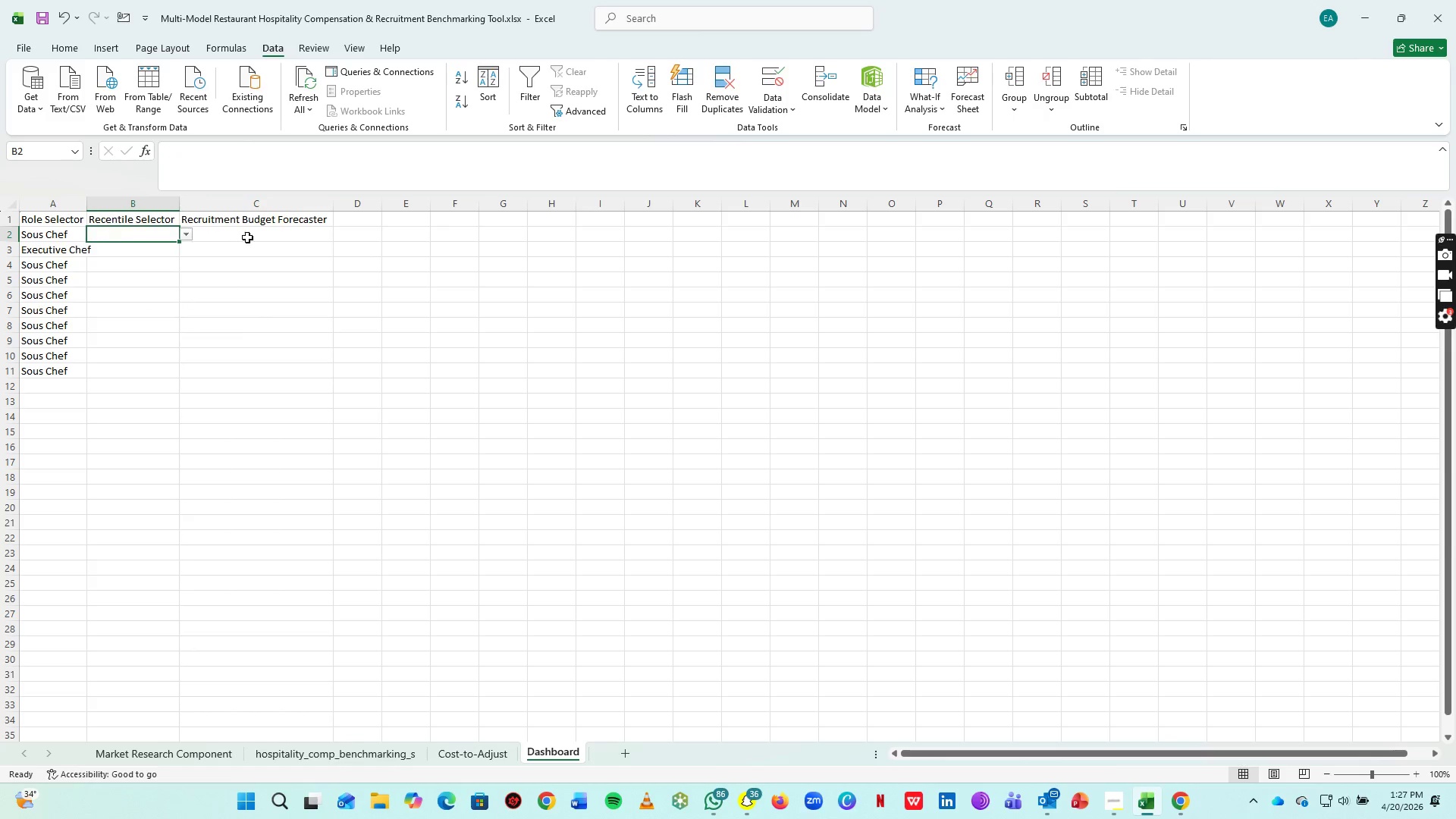 
key(Delete)
 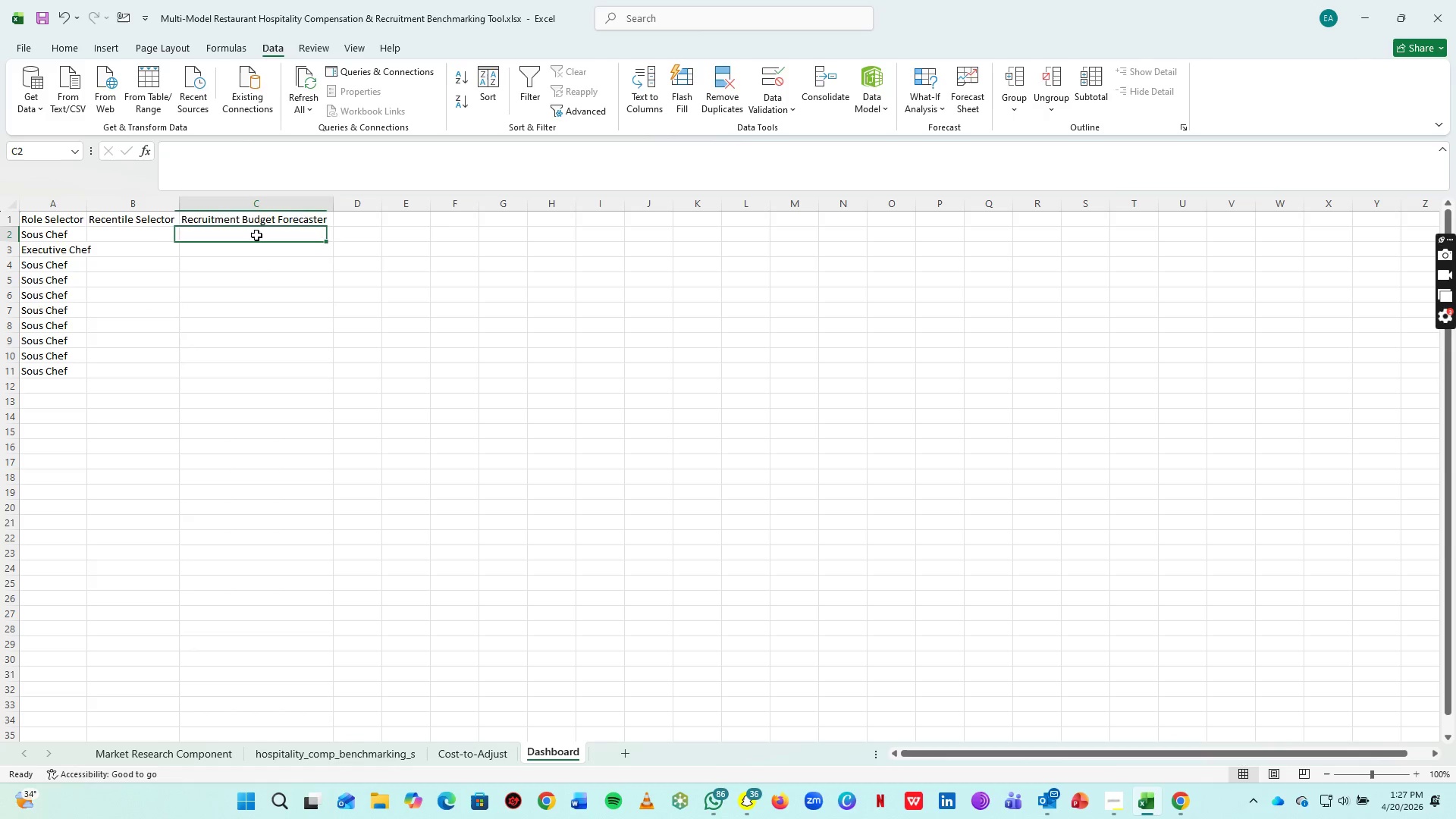 
left_click([256, 235])
 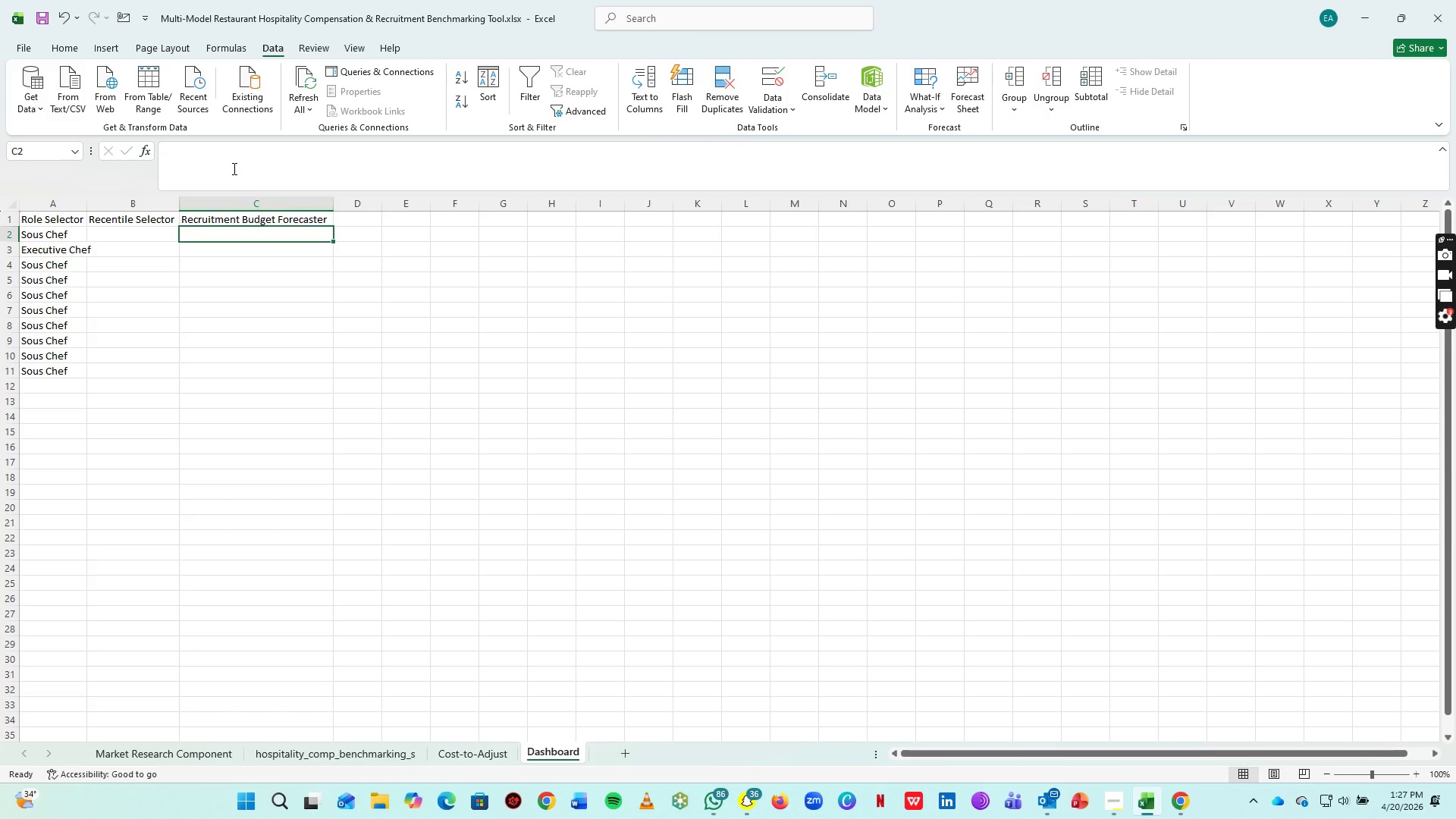 
left_click([233, 168])
 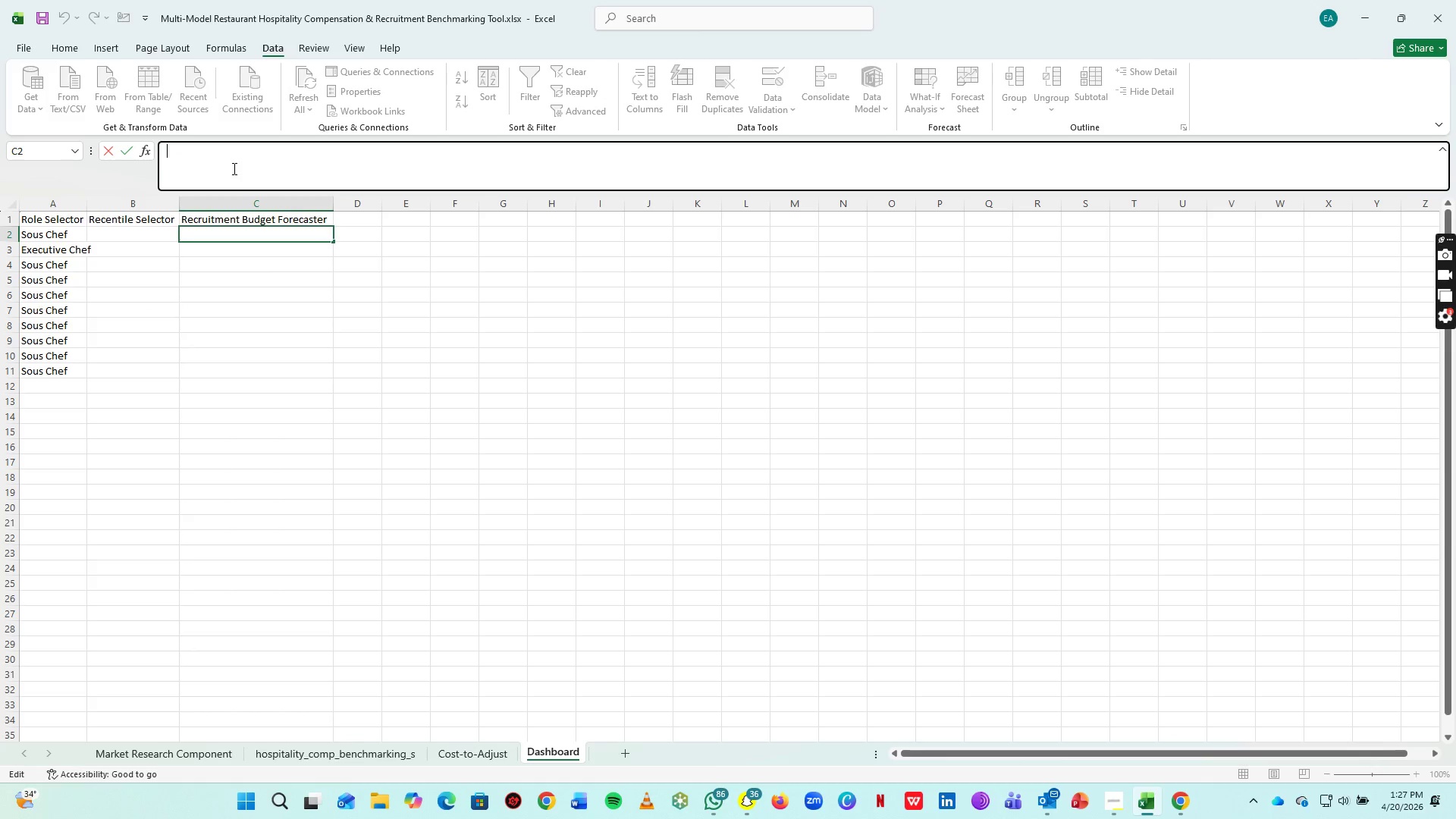 
key(Control+V)
 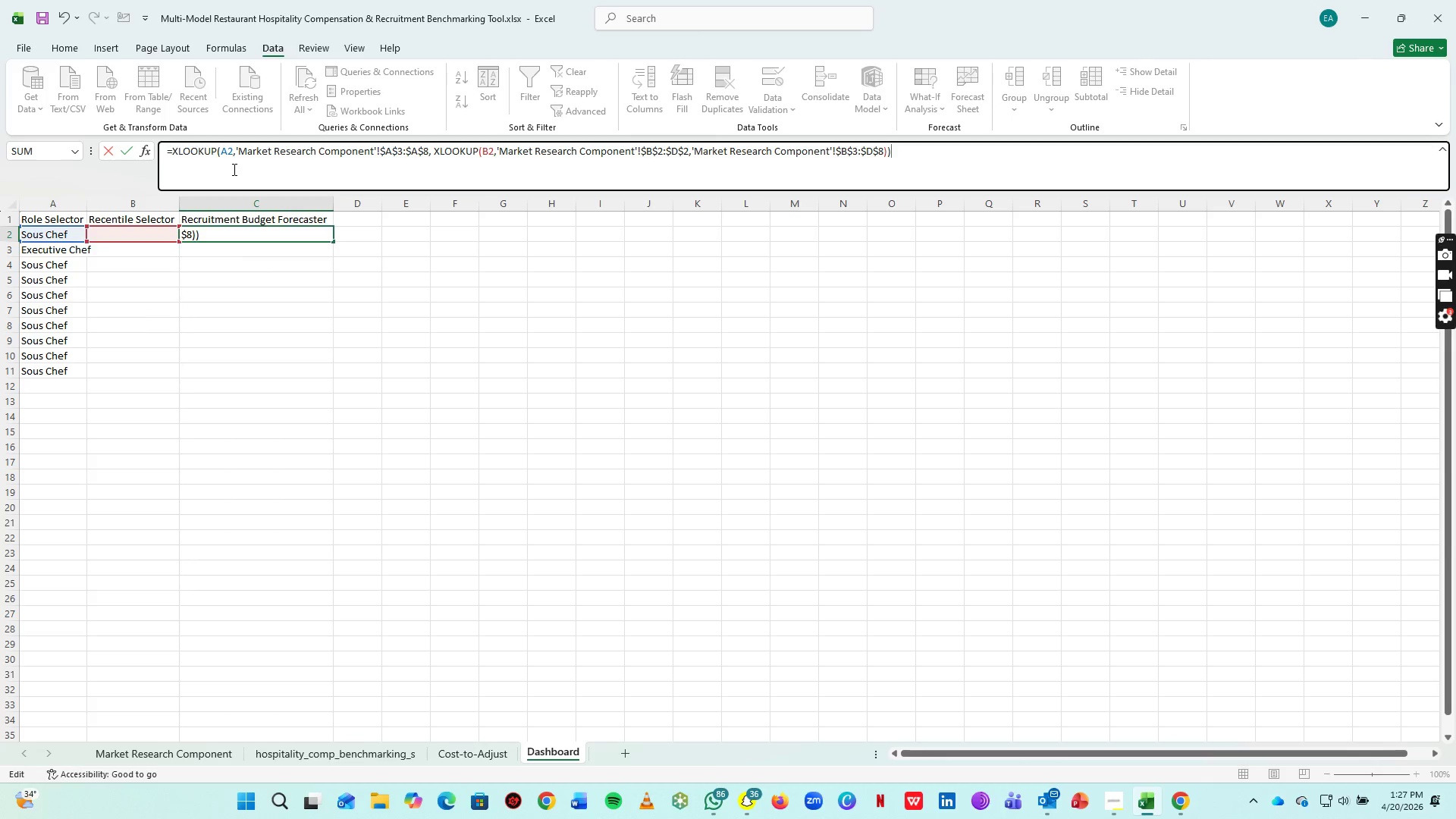 
key(Enter)
 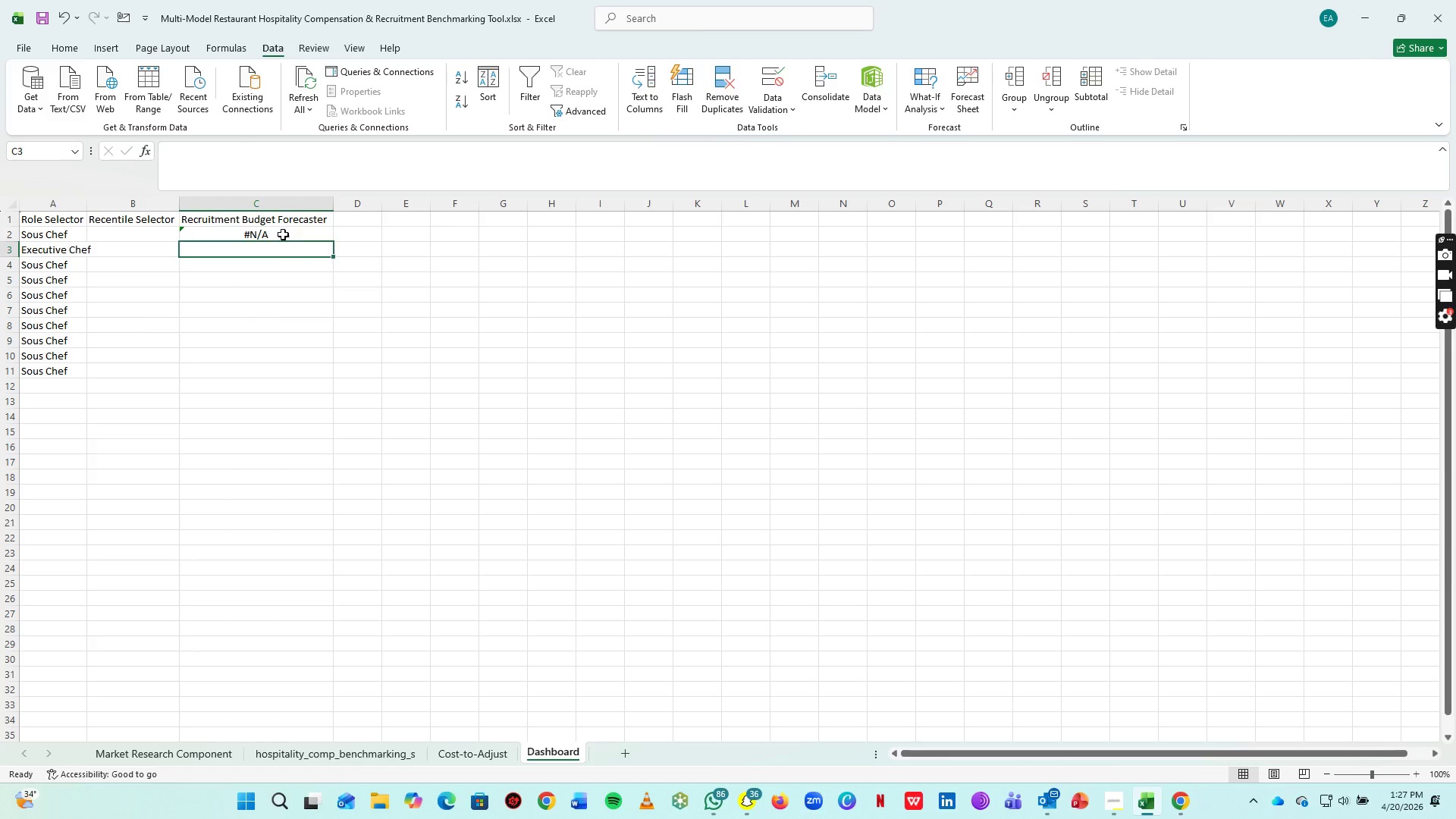 
left_click([283, 234])
 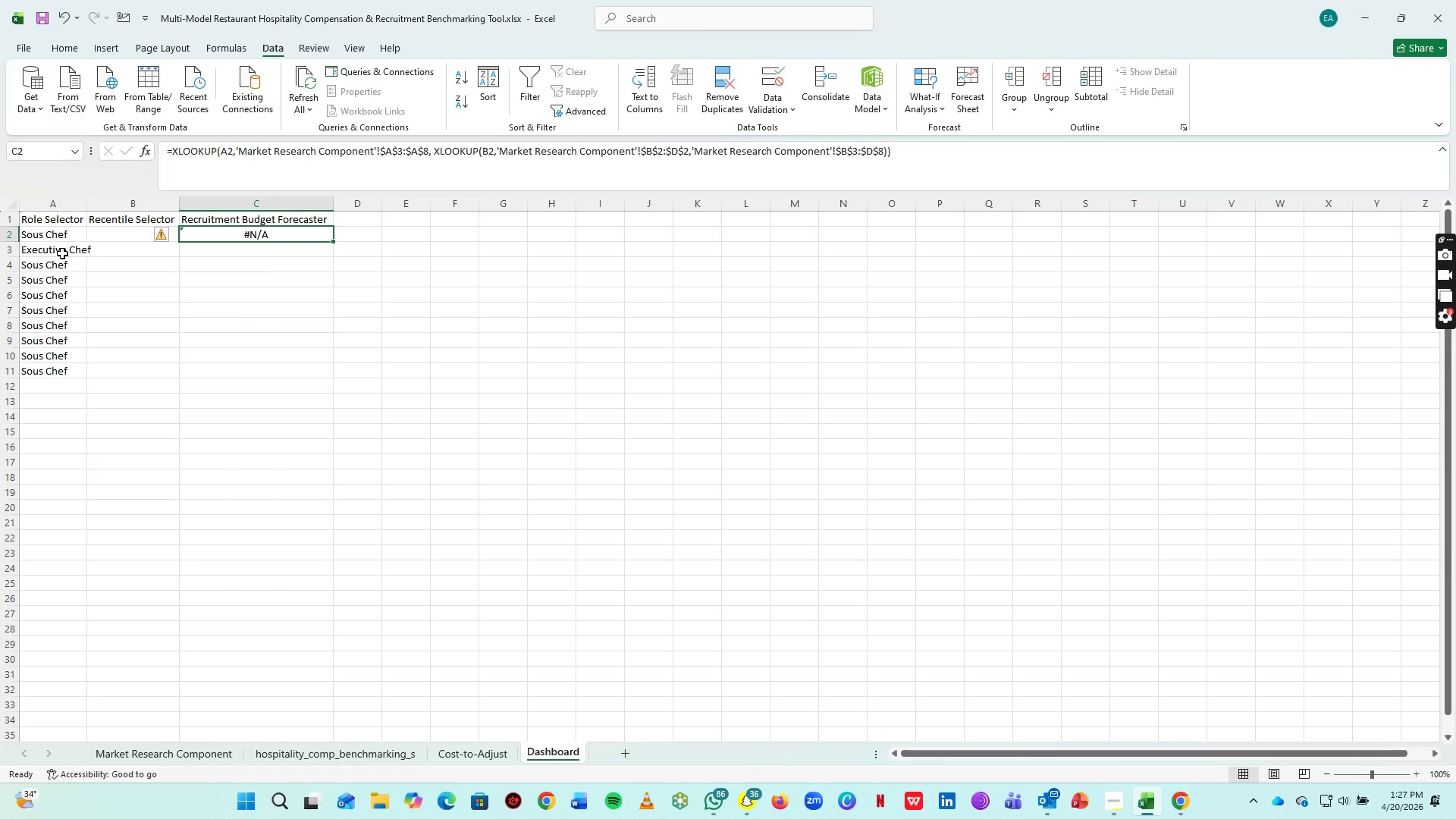 
left_click([62, 253])
 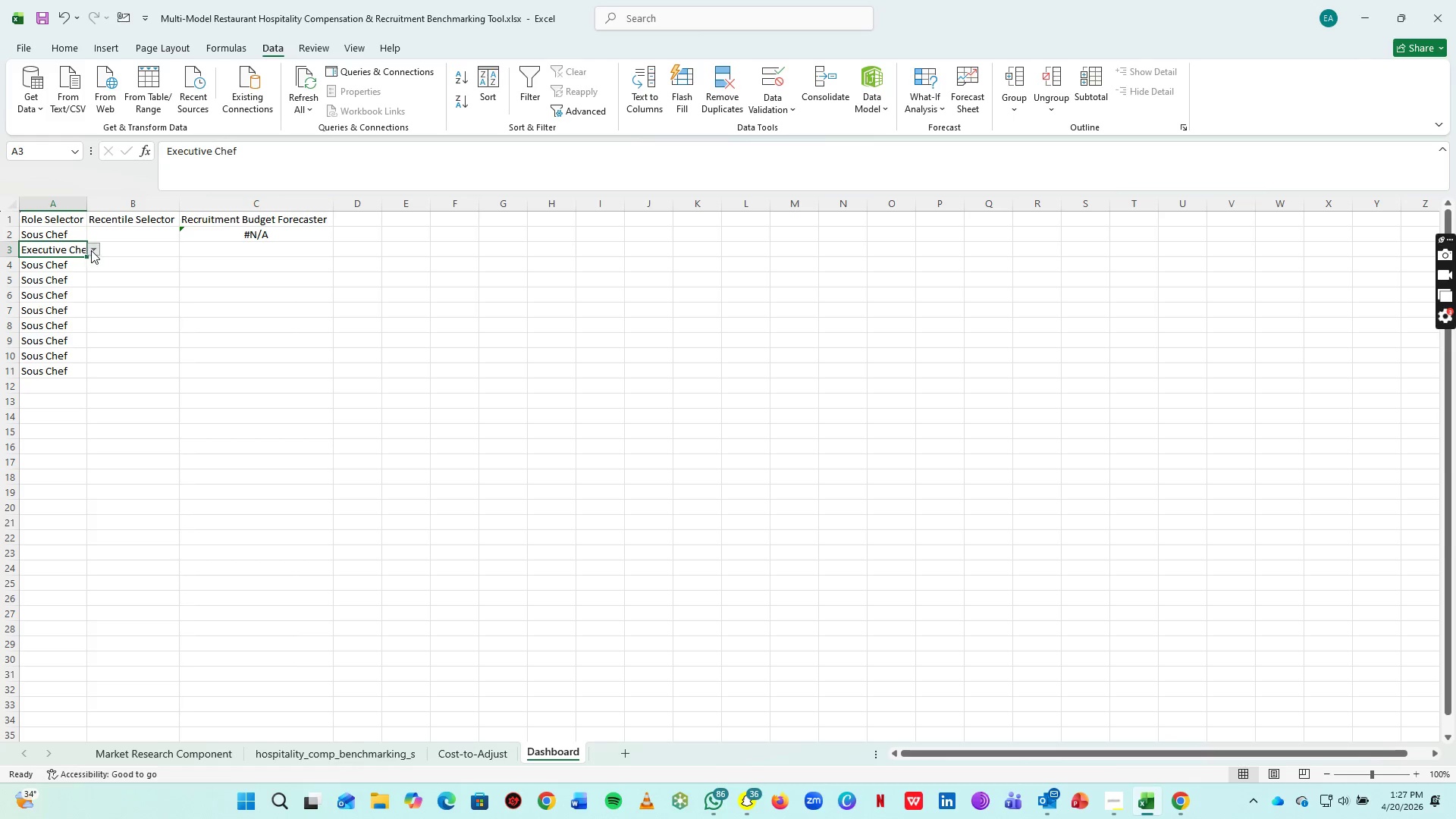 
left_click([91, 250])
 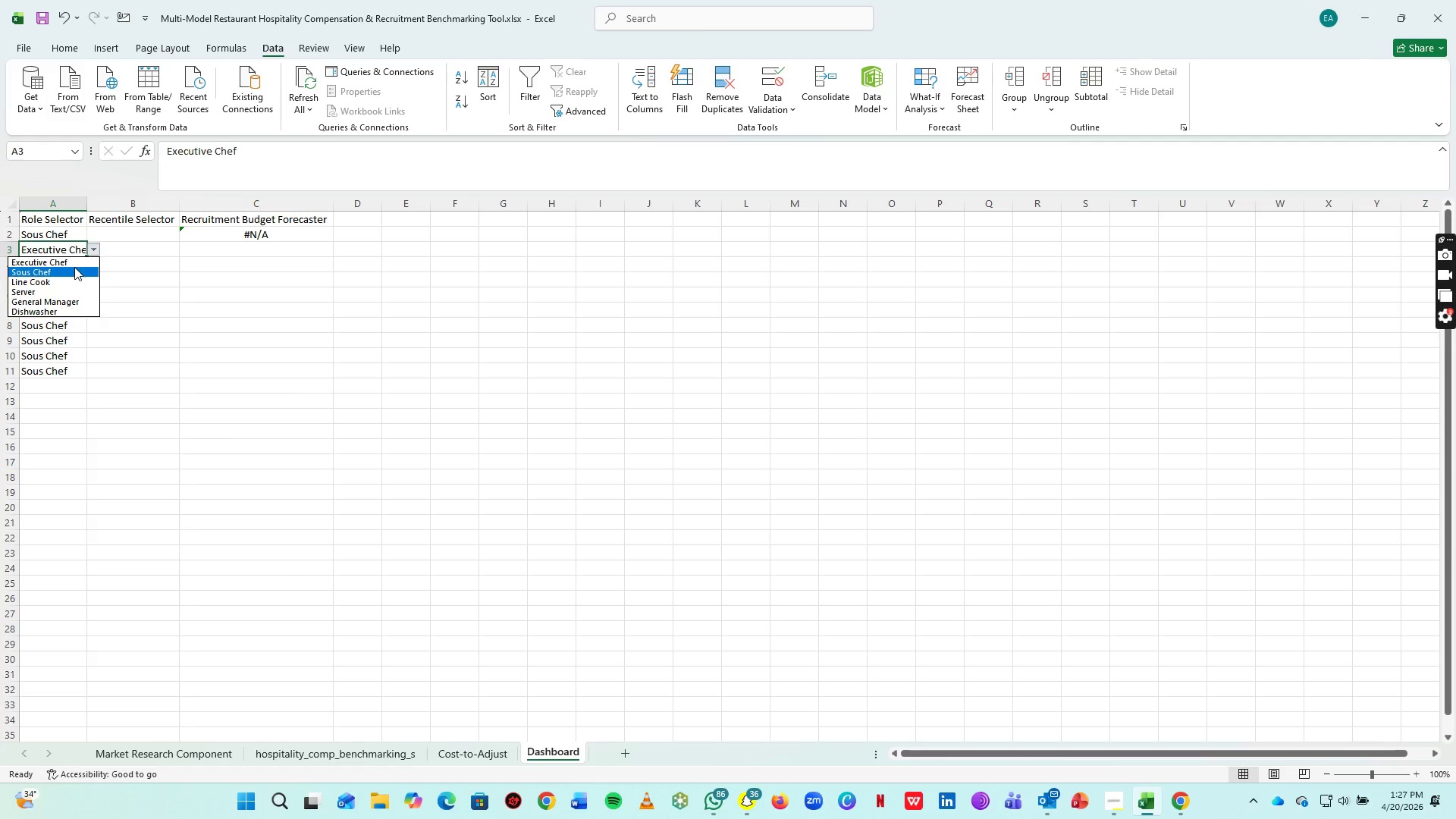 
left_click([74, 267])
 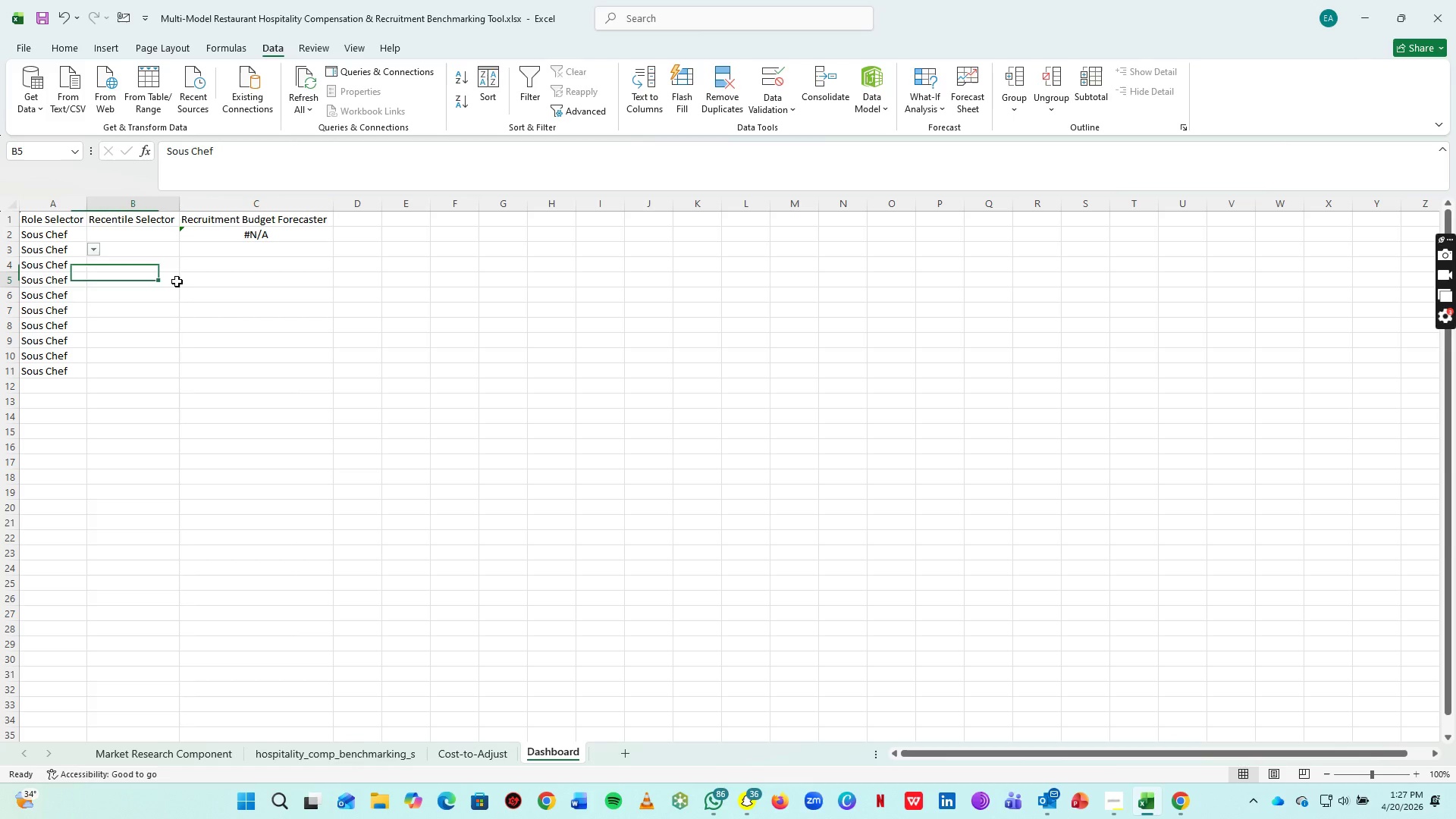 
left_click([177, 281])
 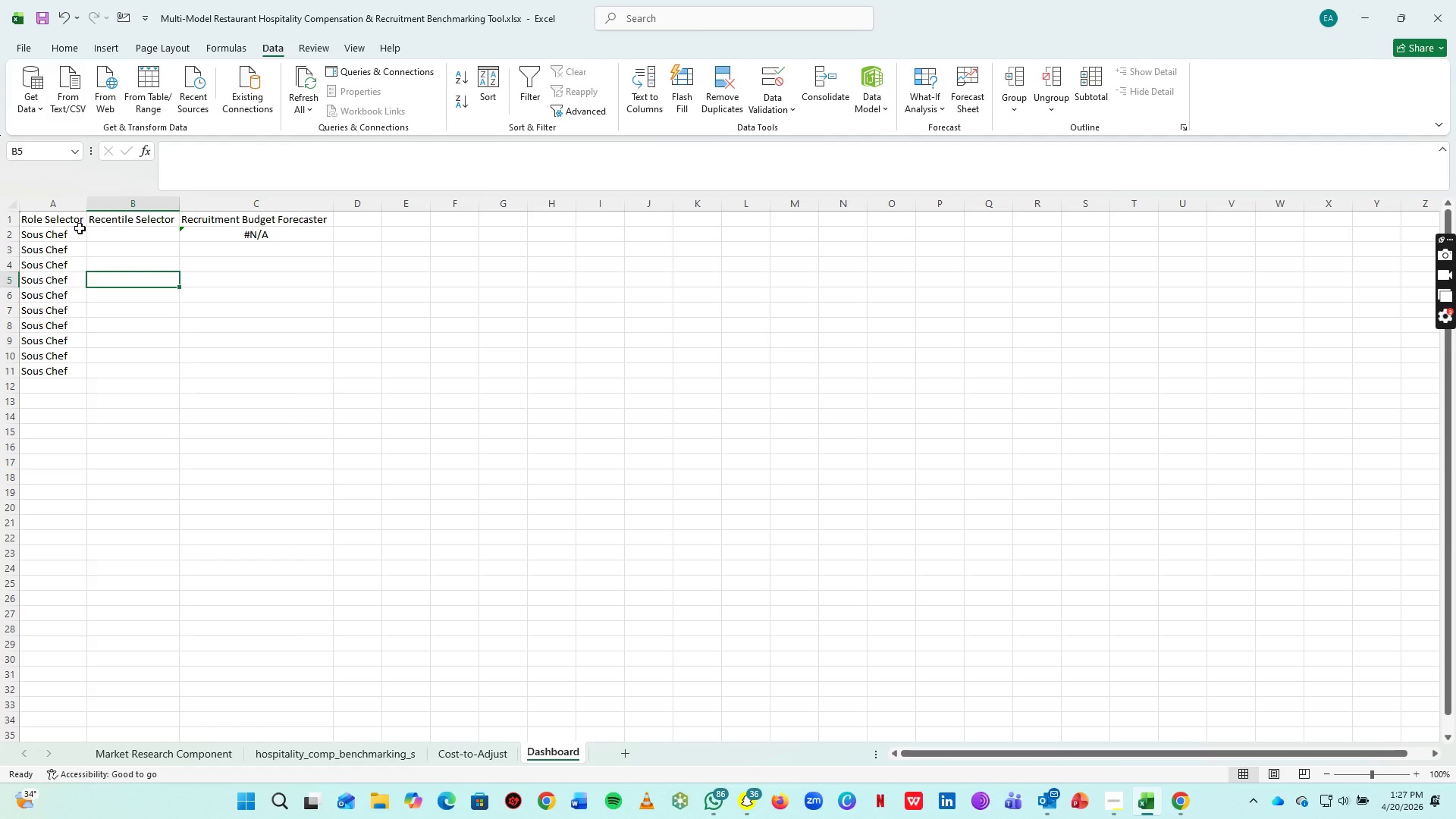 
left_click([78, 228])
 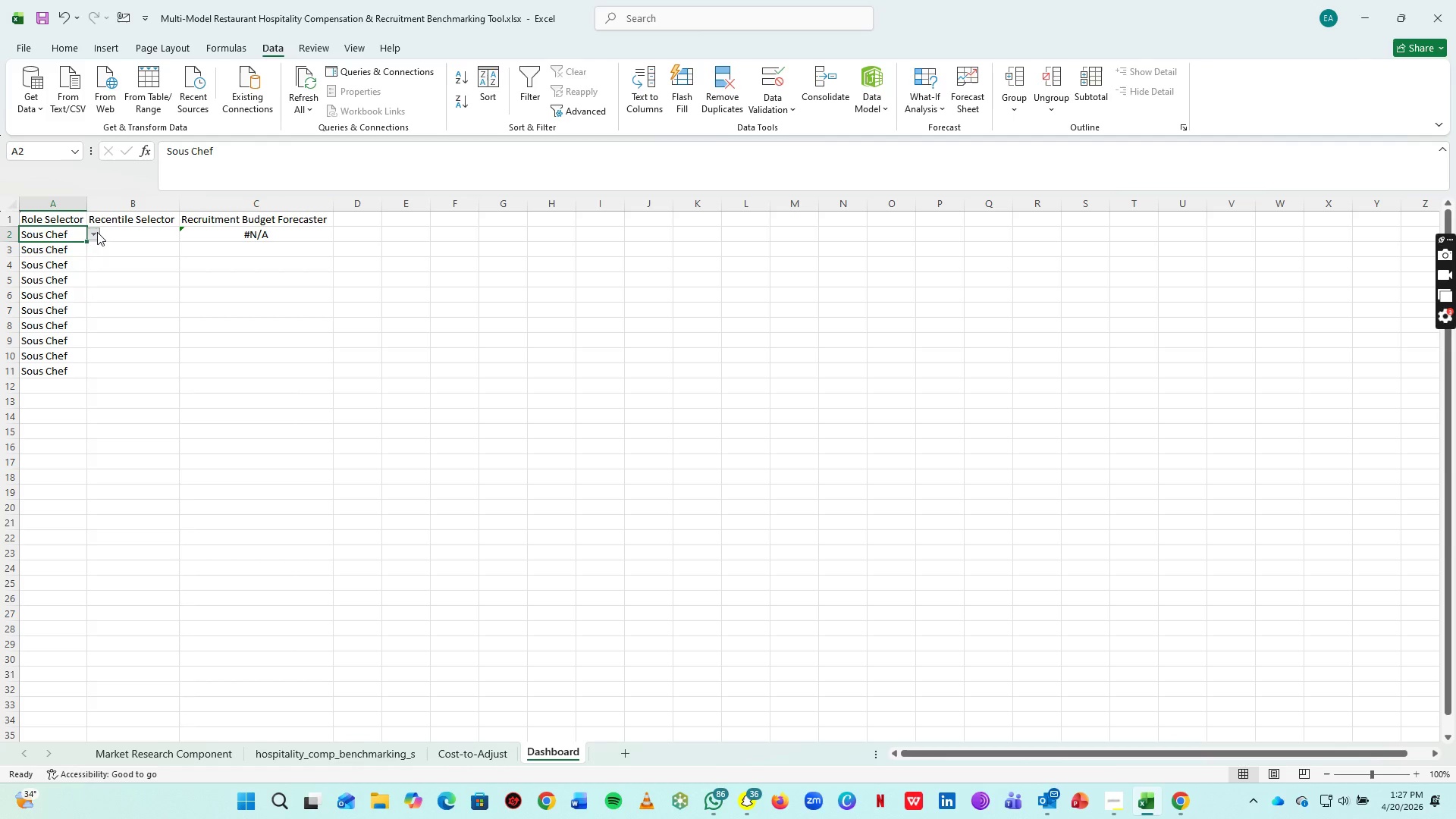 
left_click([97, 232])
 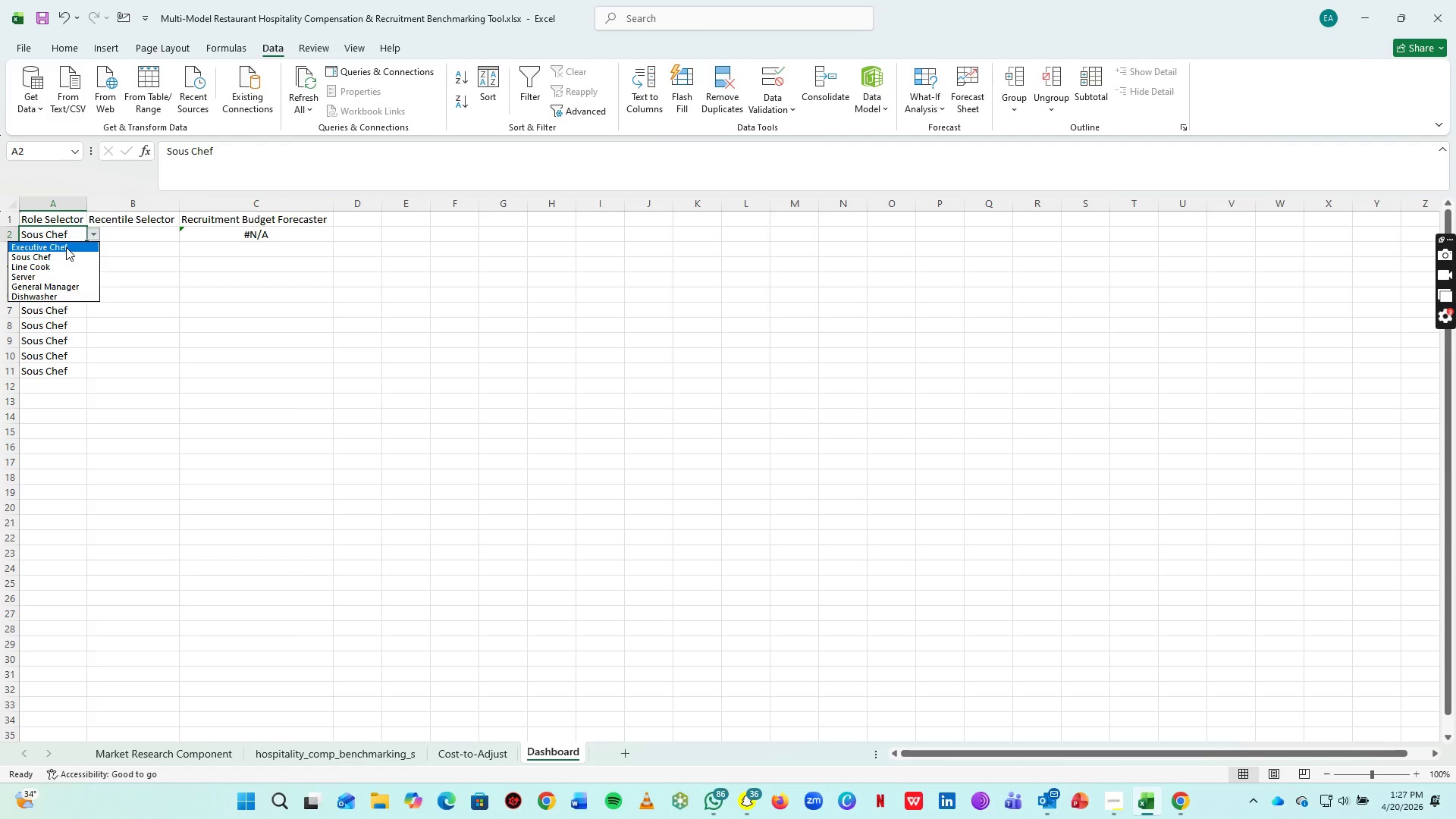 
left_click([66, 247])
 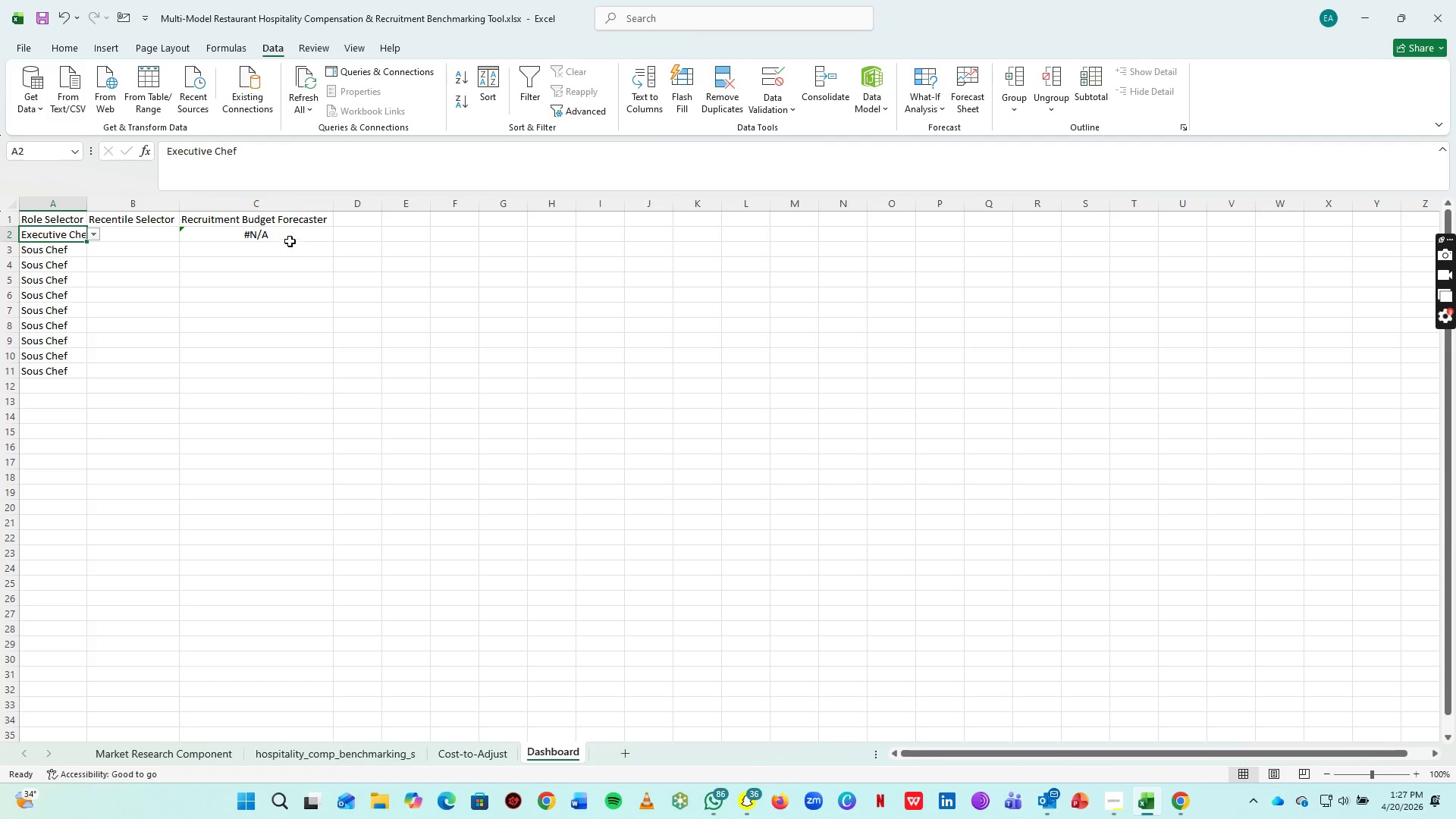 
left_click([298, 235])
 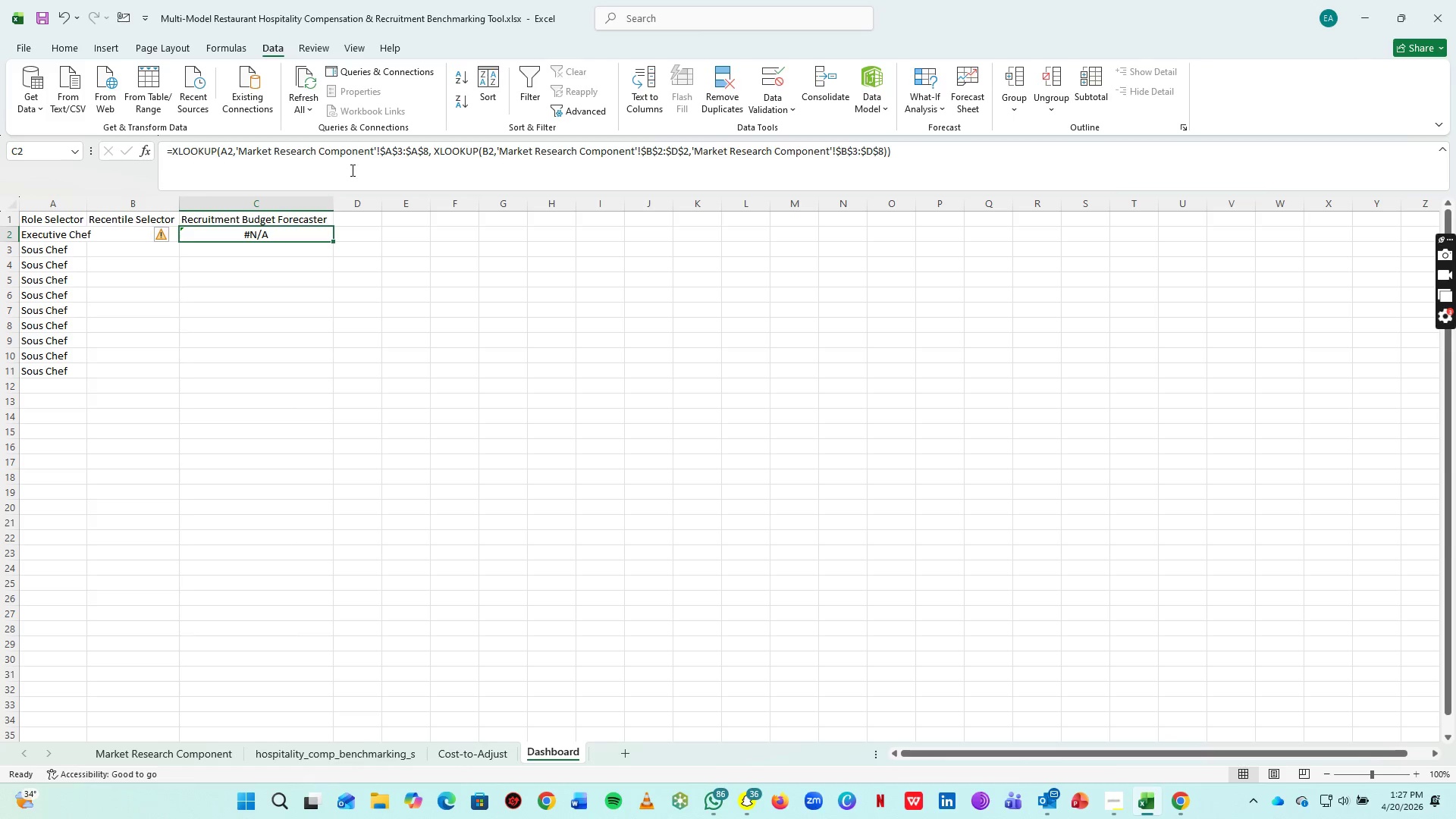 
left_click([347, 170])
 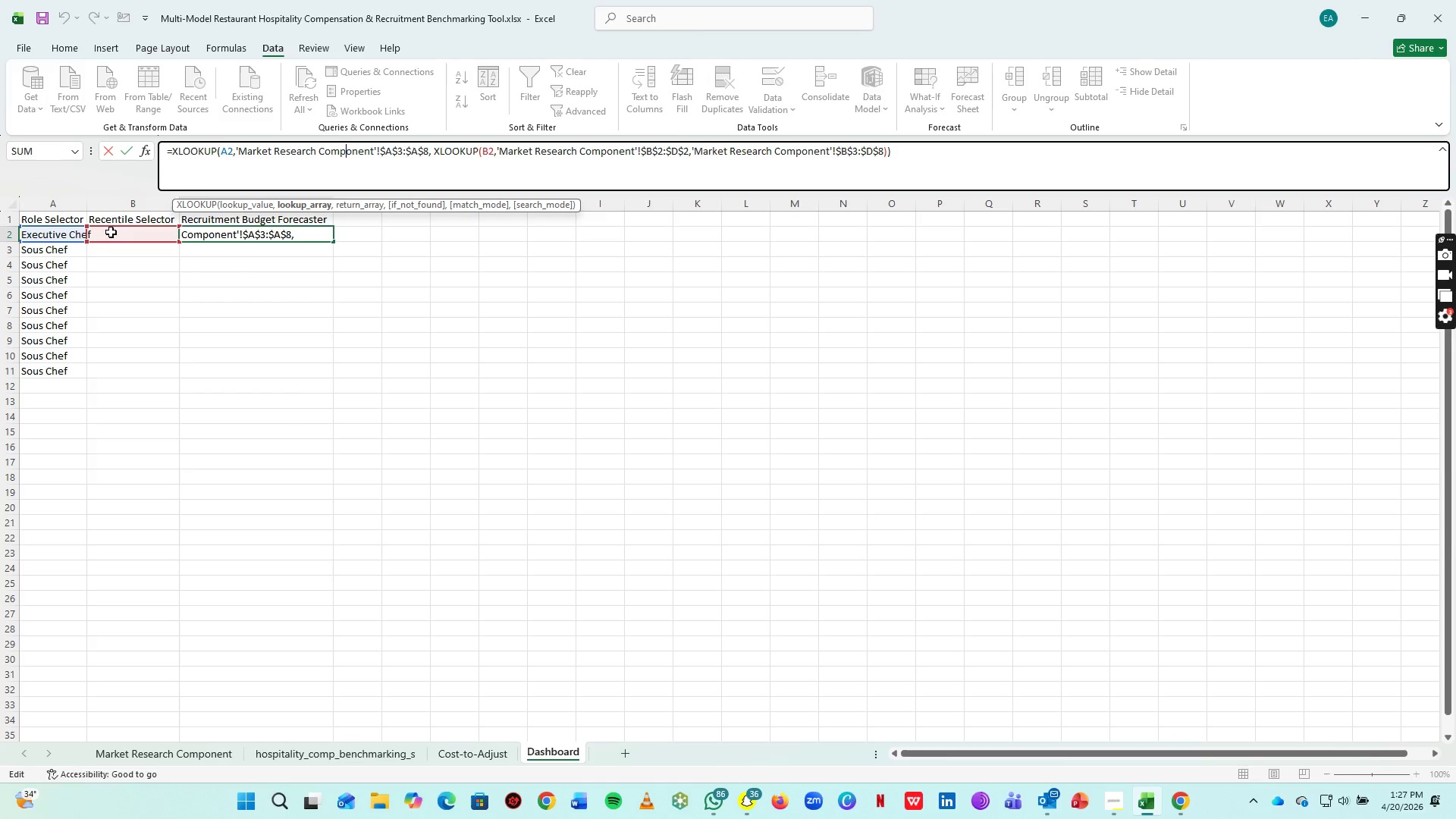 
key(Enter)
 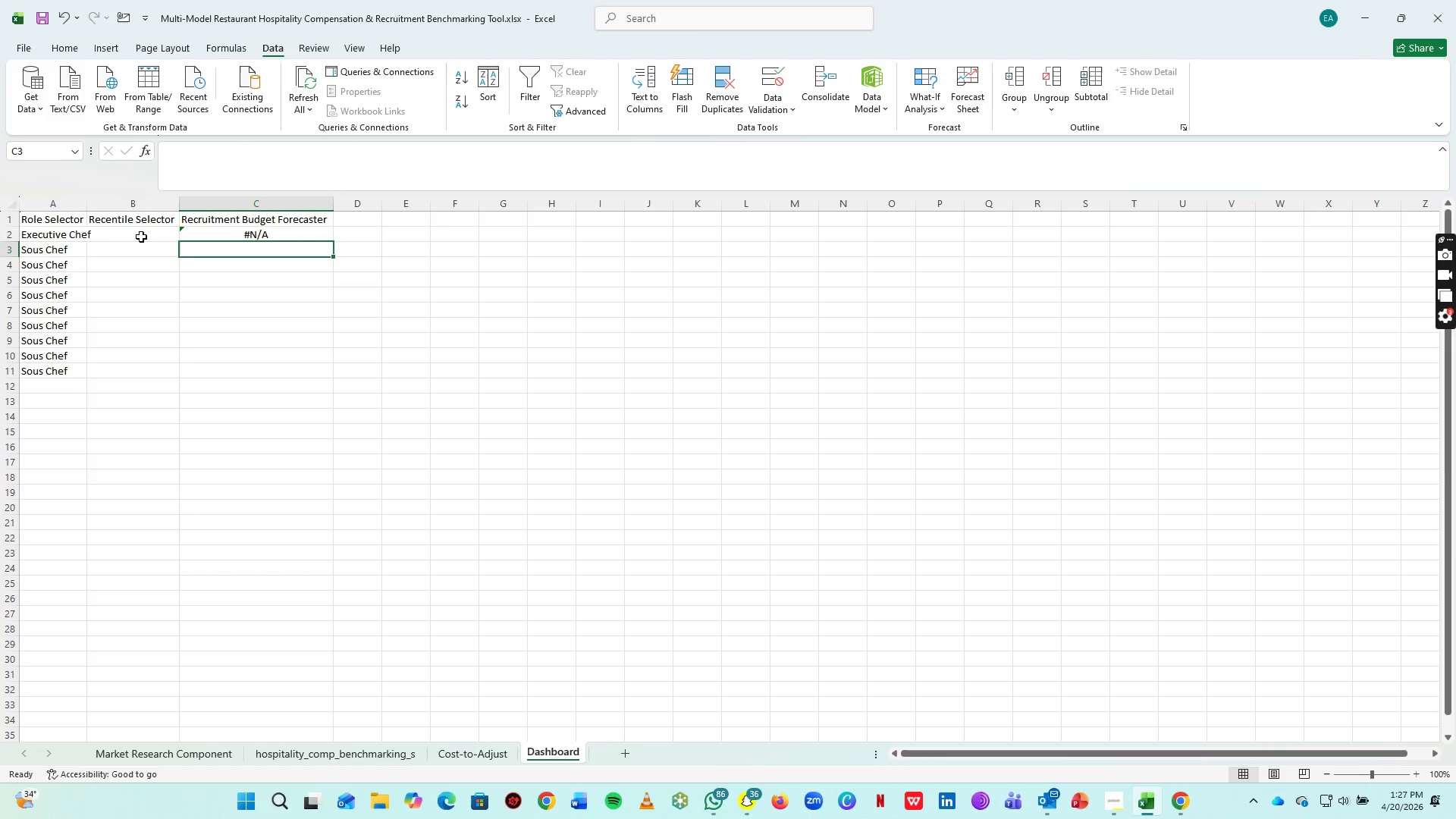 
left_click([147, 234])
 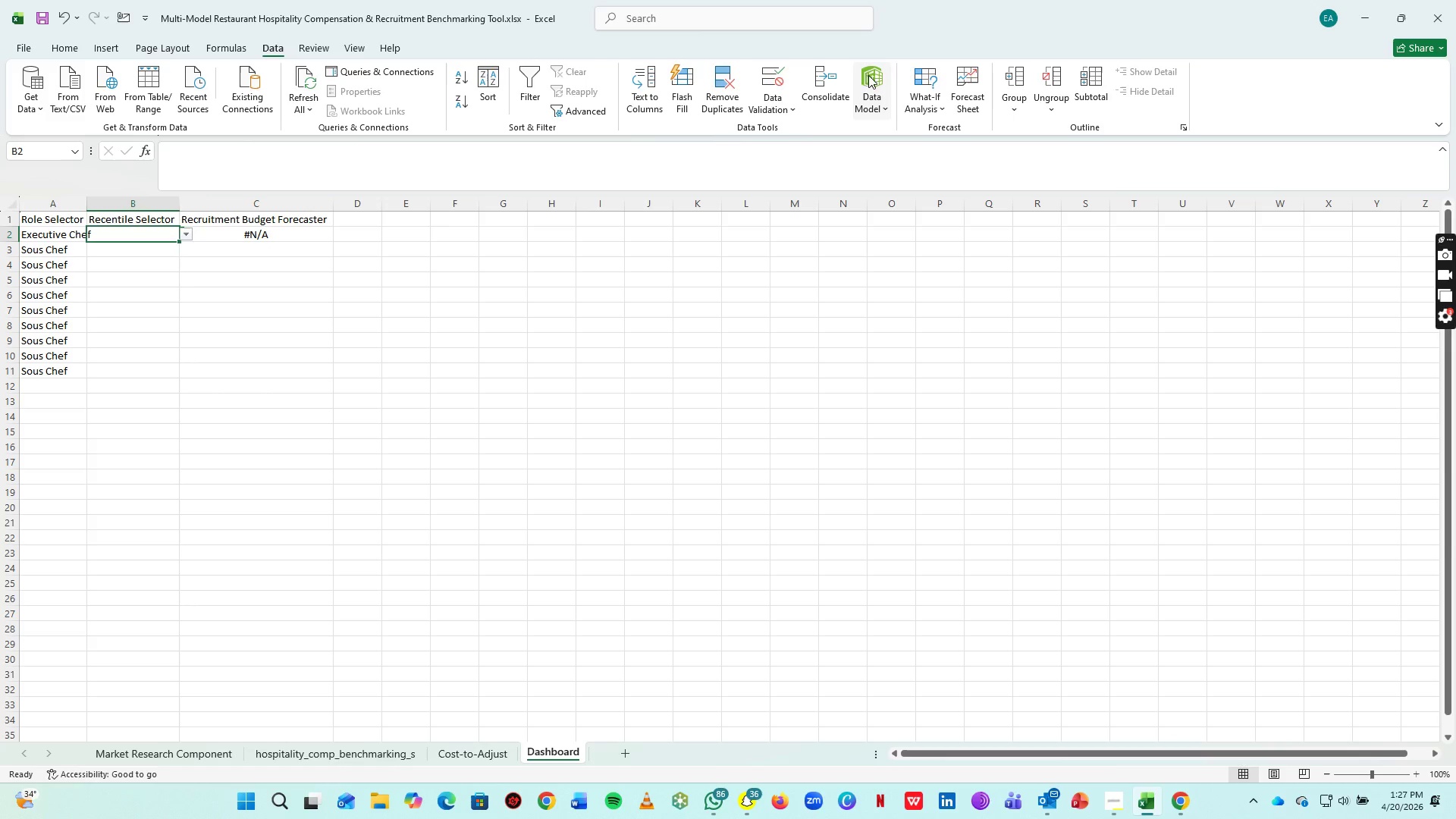 
left_click([773, 84])
 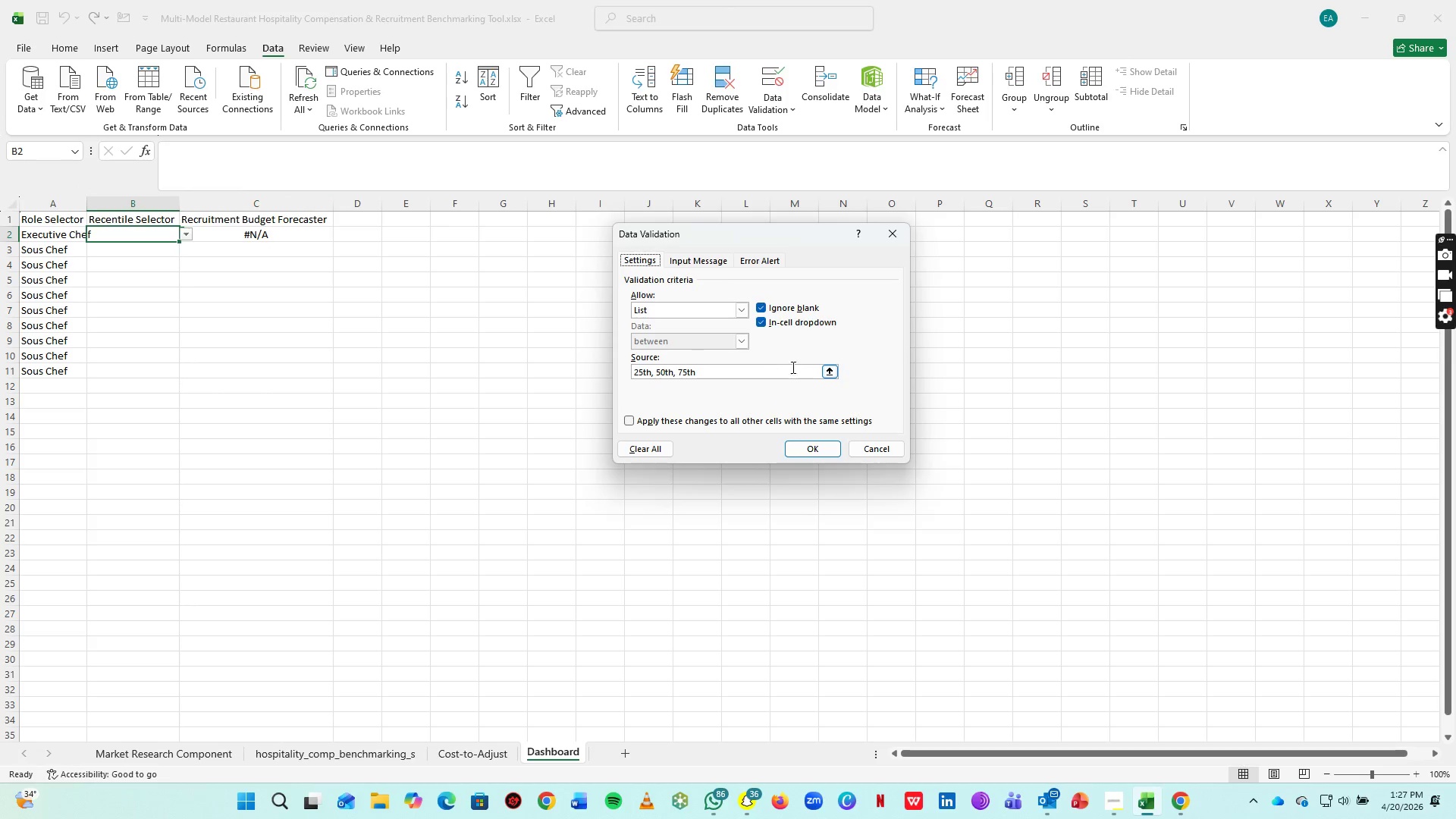 
left_click([829, 367])
 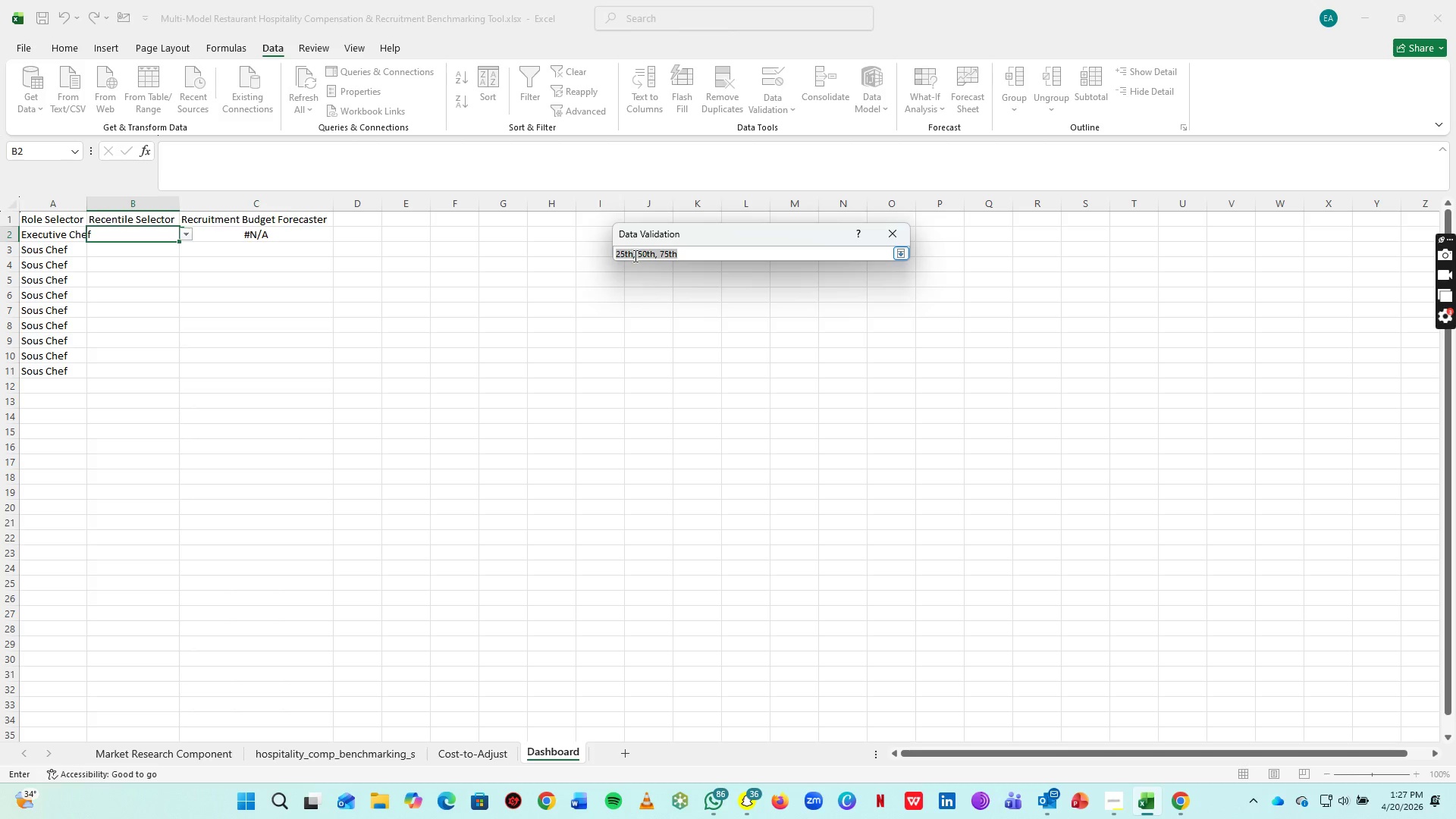 
left_click([633, 256])
 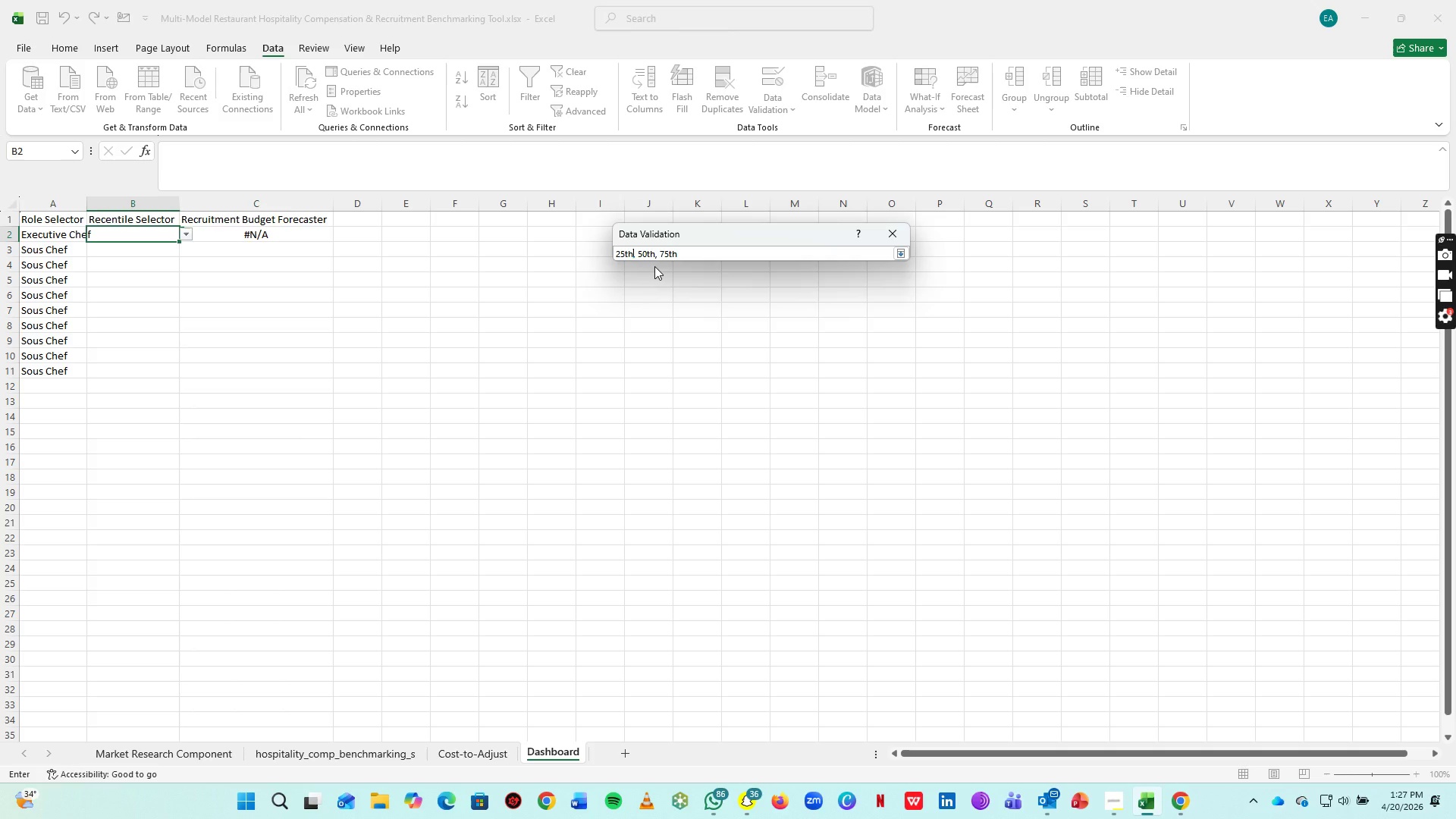 
key(Backspace)
 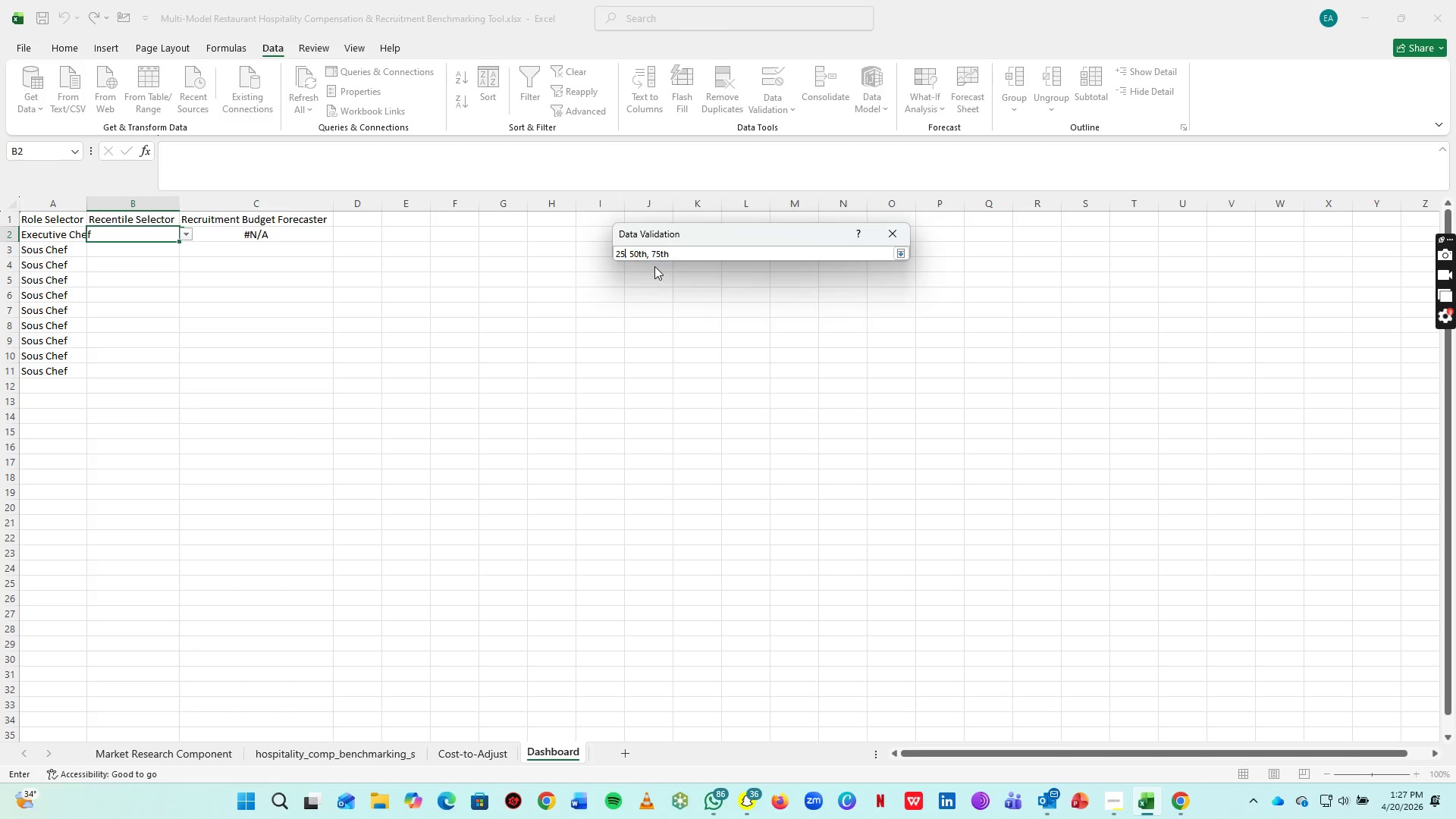 
key(Backspace)
 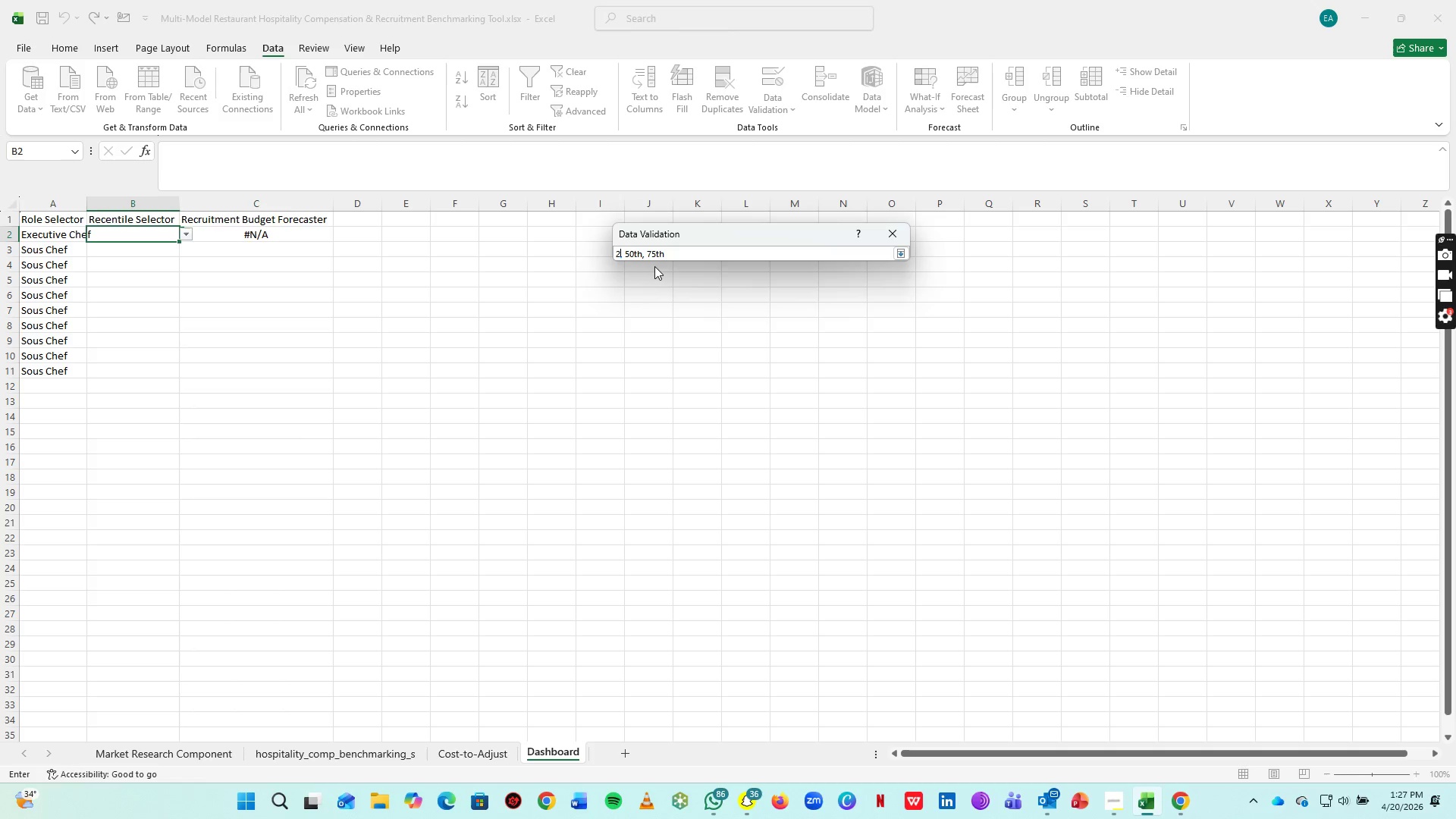 
key(Backspace)
 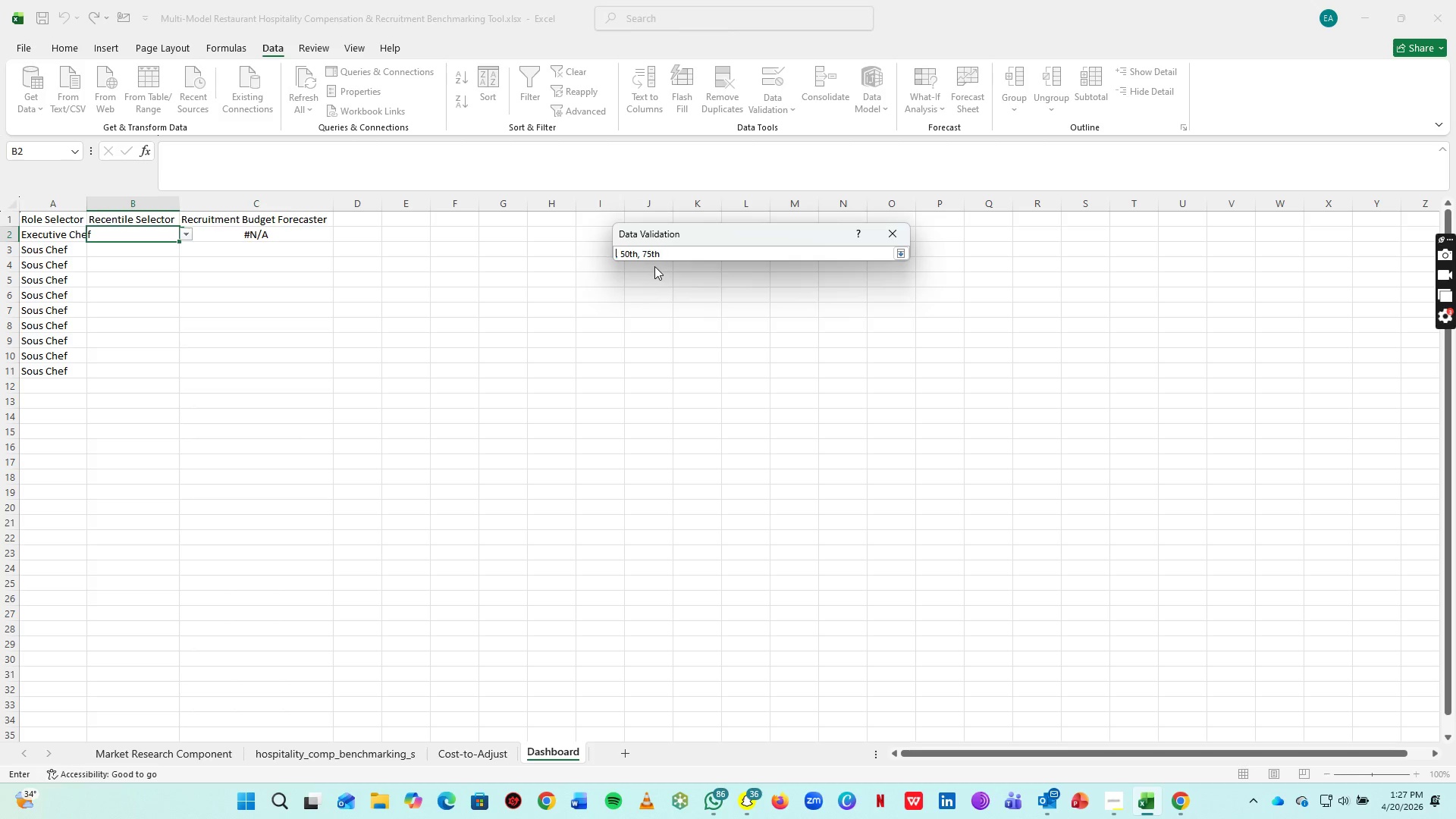 
key(Backspace)
 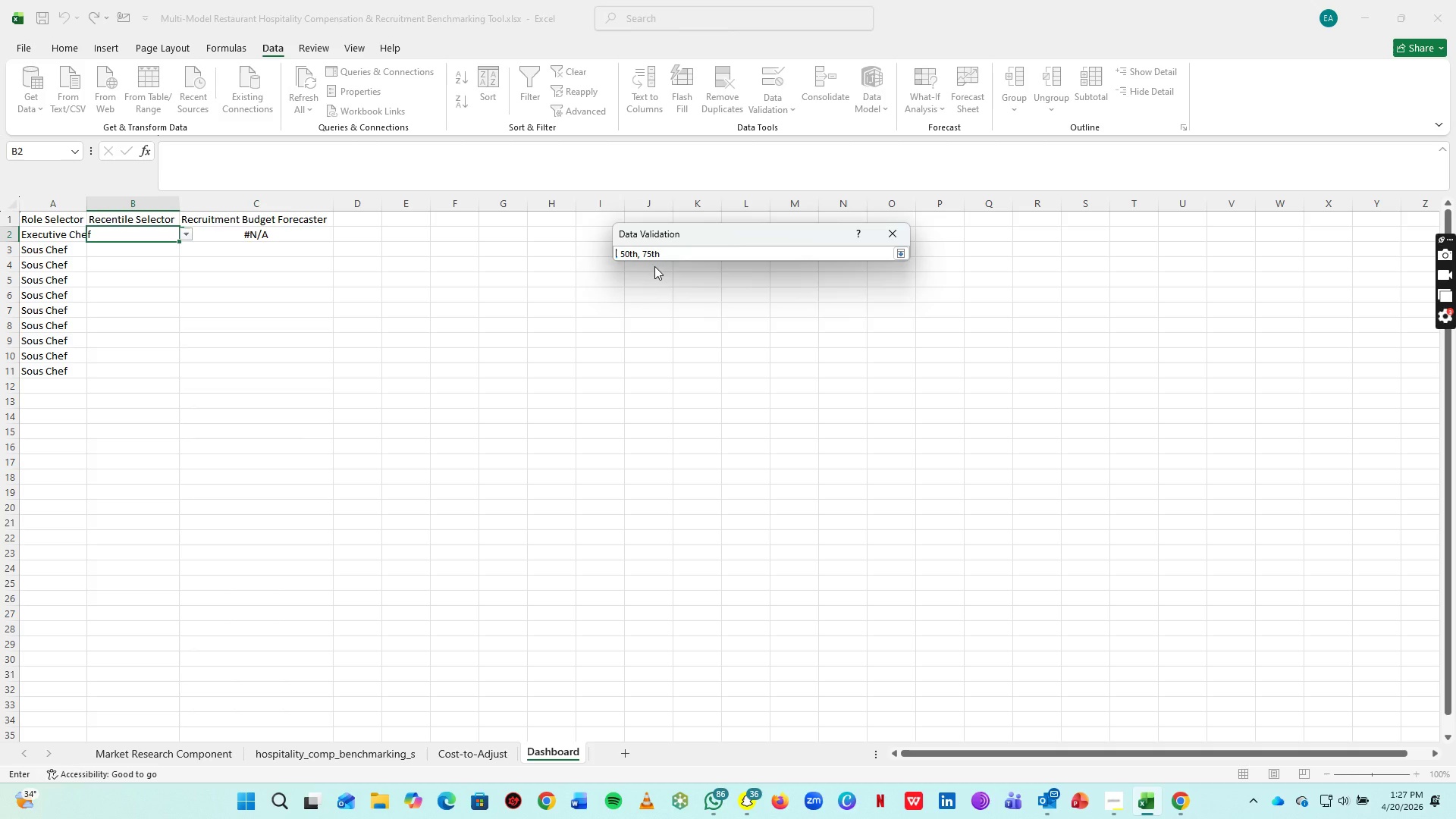 
key(Control+V)
 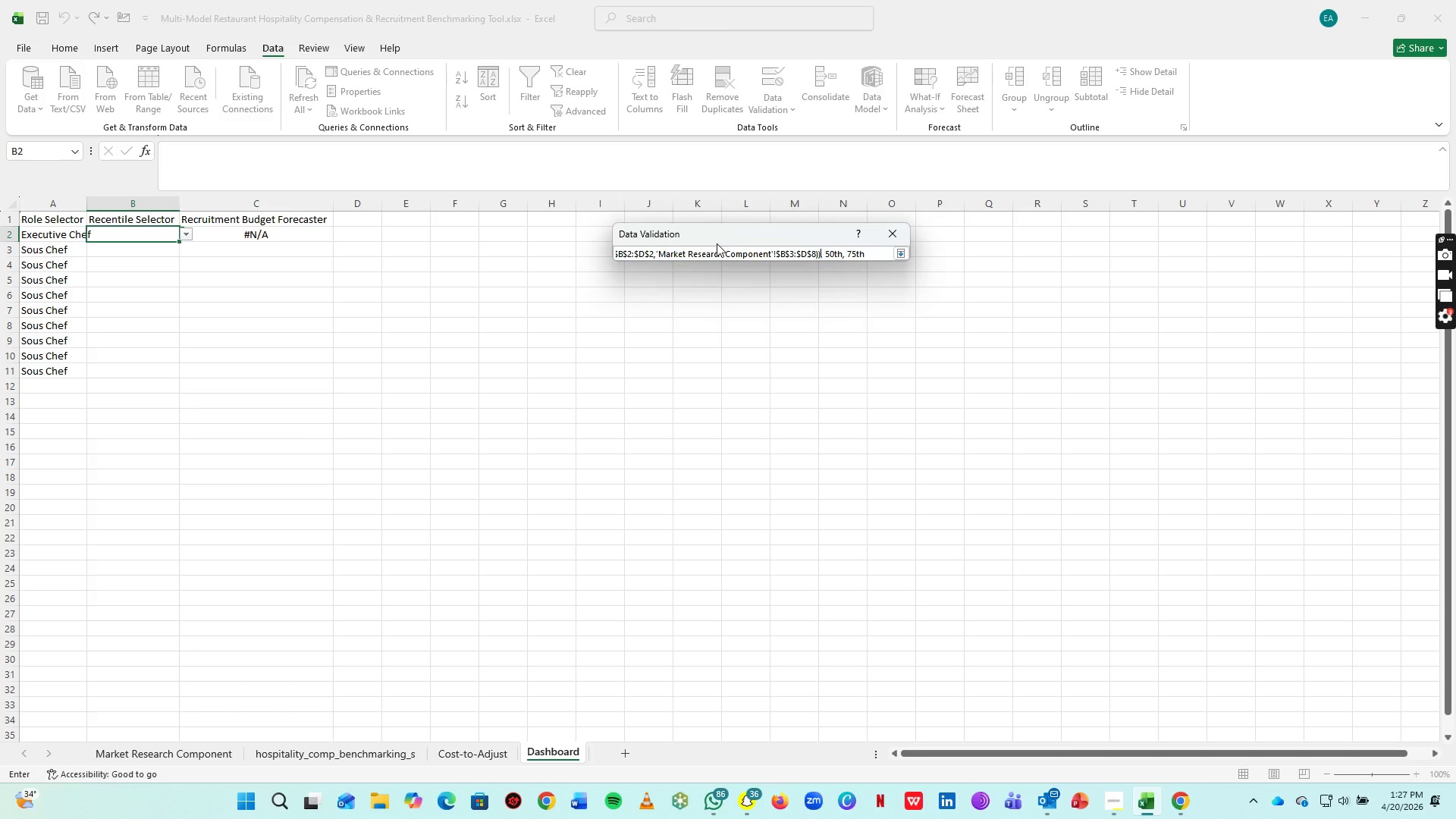 
key(Control+Z)
 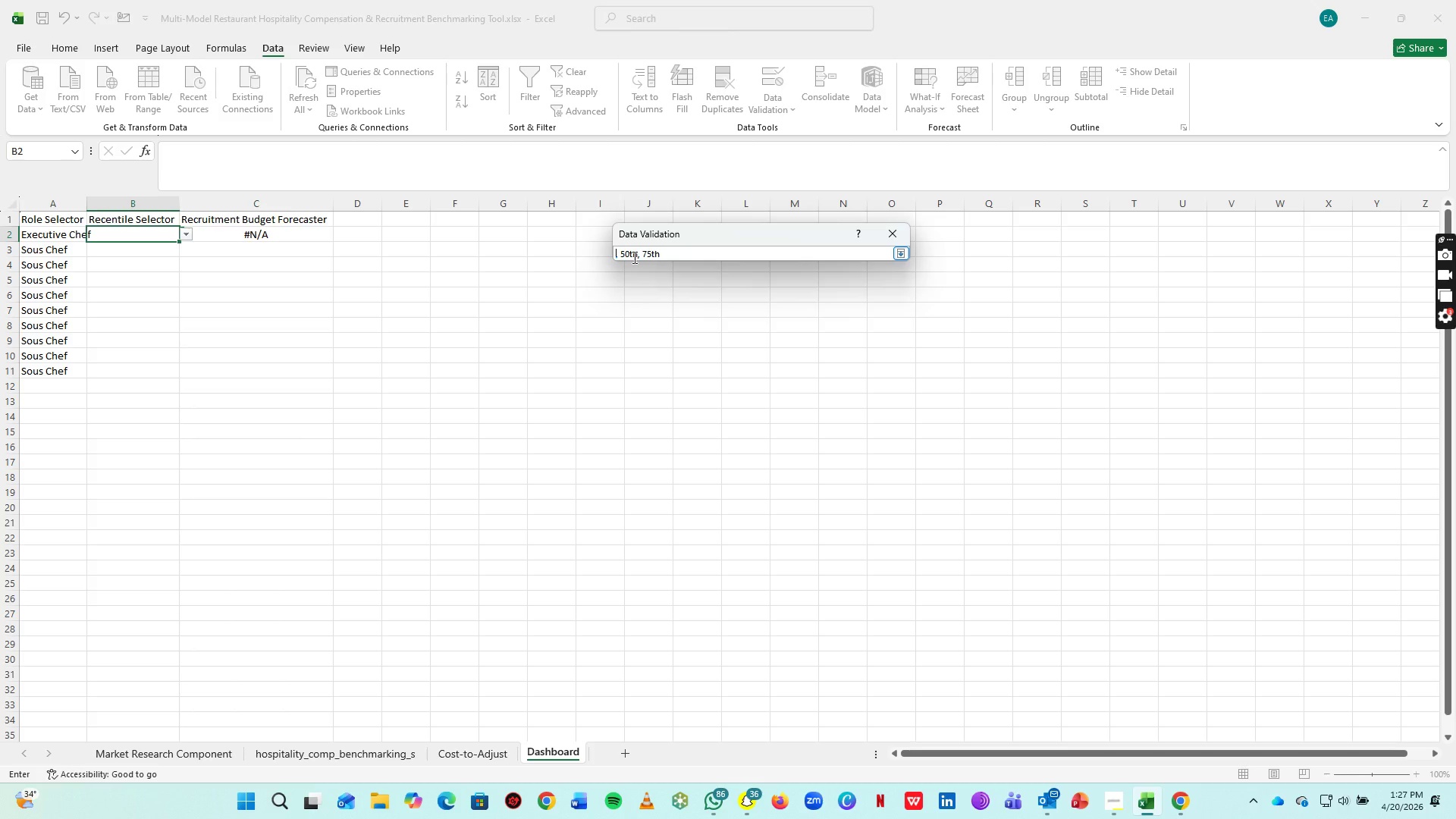 
type(25TH Per)
key(Backspace)
key(Backspace)
key(Backspace)
 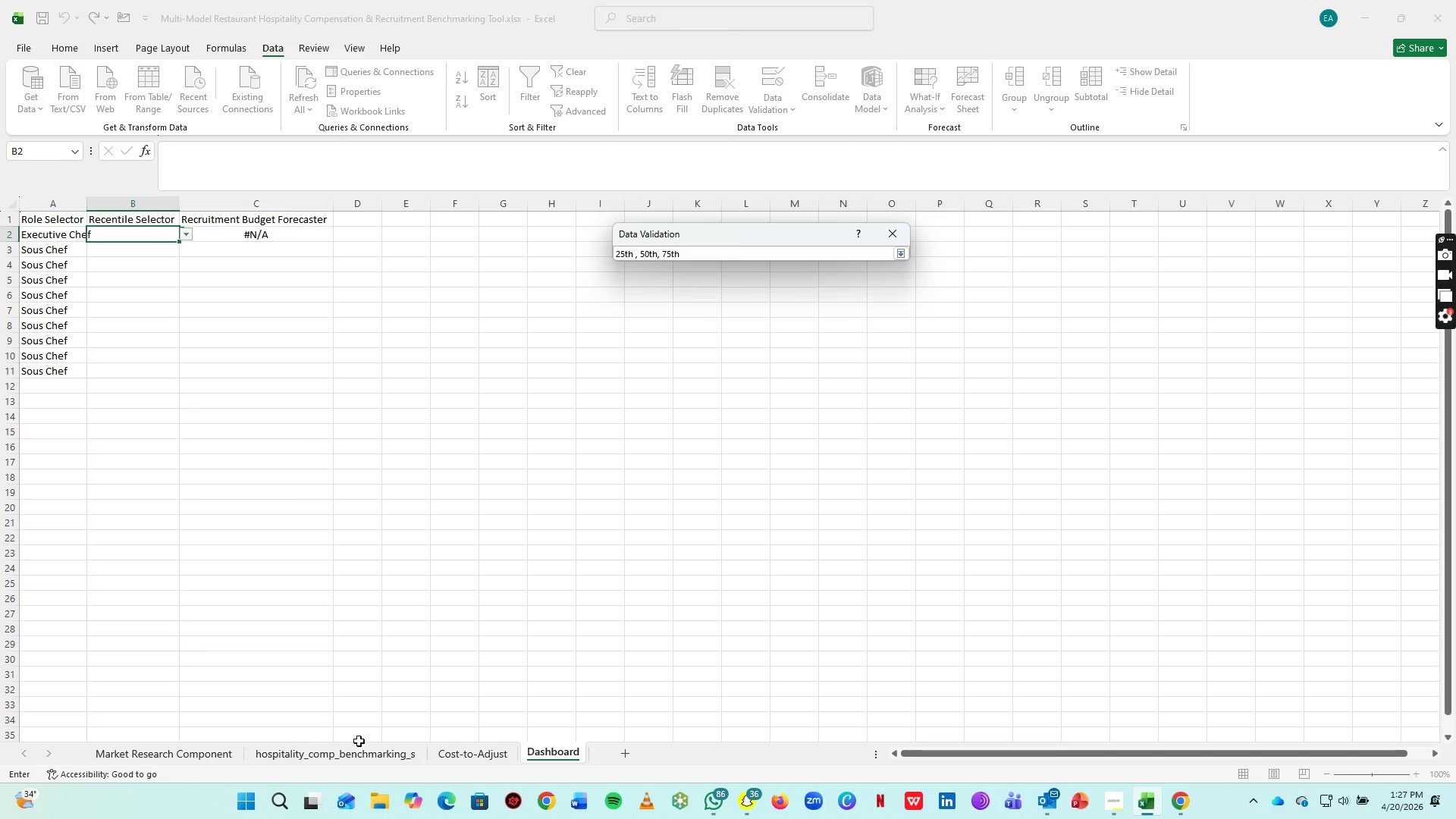 
wait(7.12)
 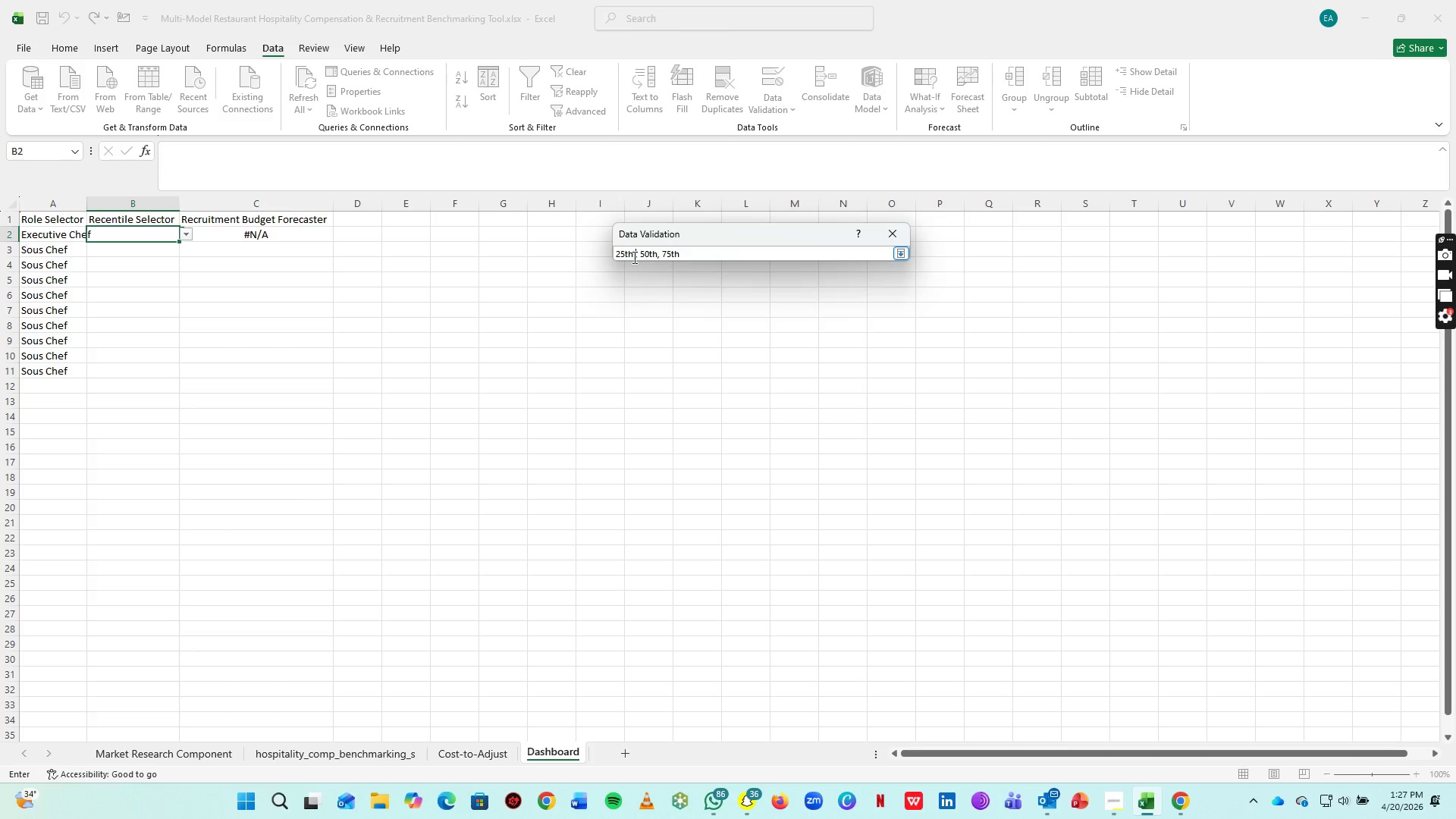 
left_click_drag(start_coordinate=[689, 250], to_coordinate=[591, 259])
 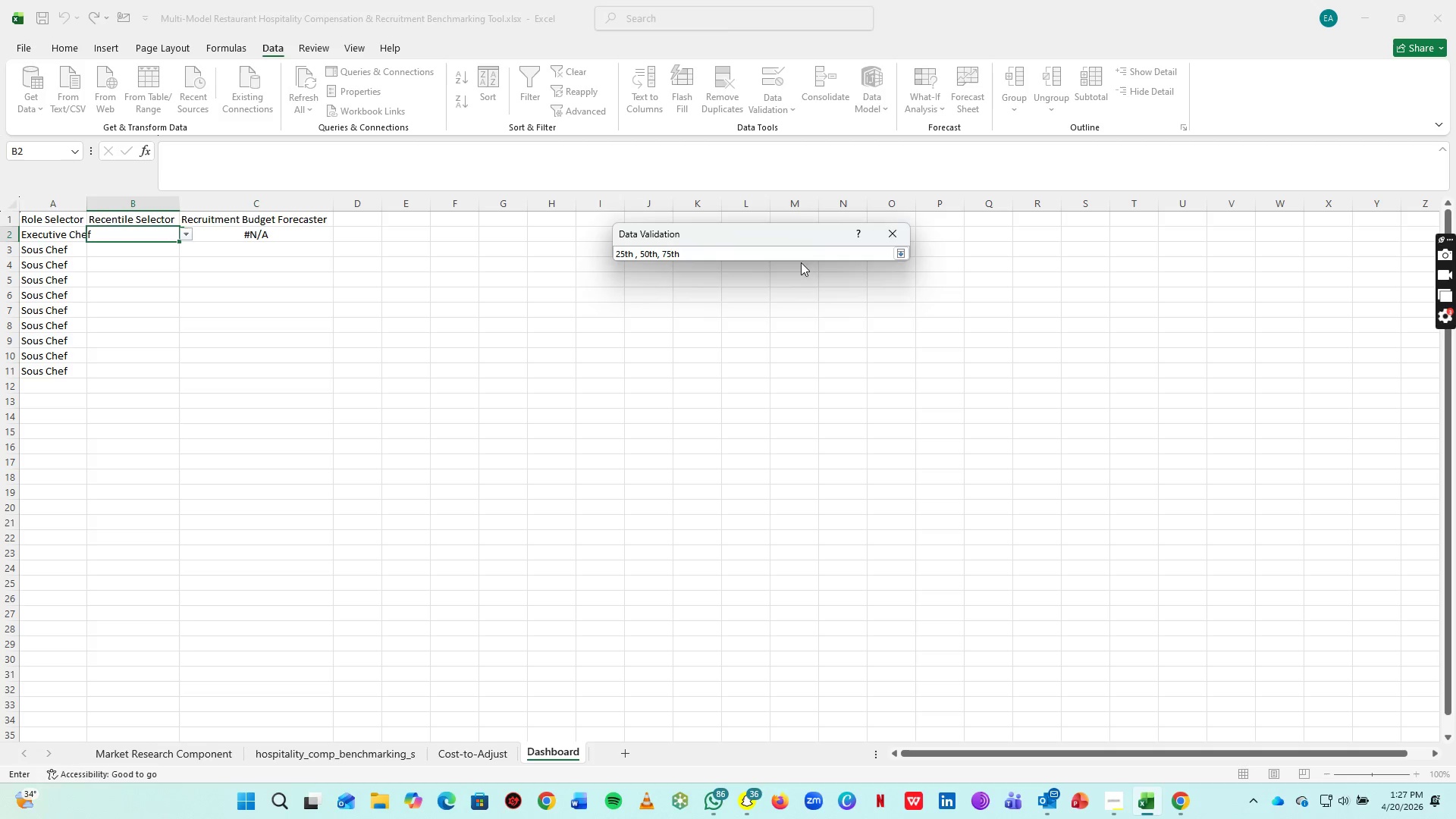 
key(Backspace)
 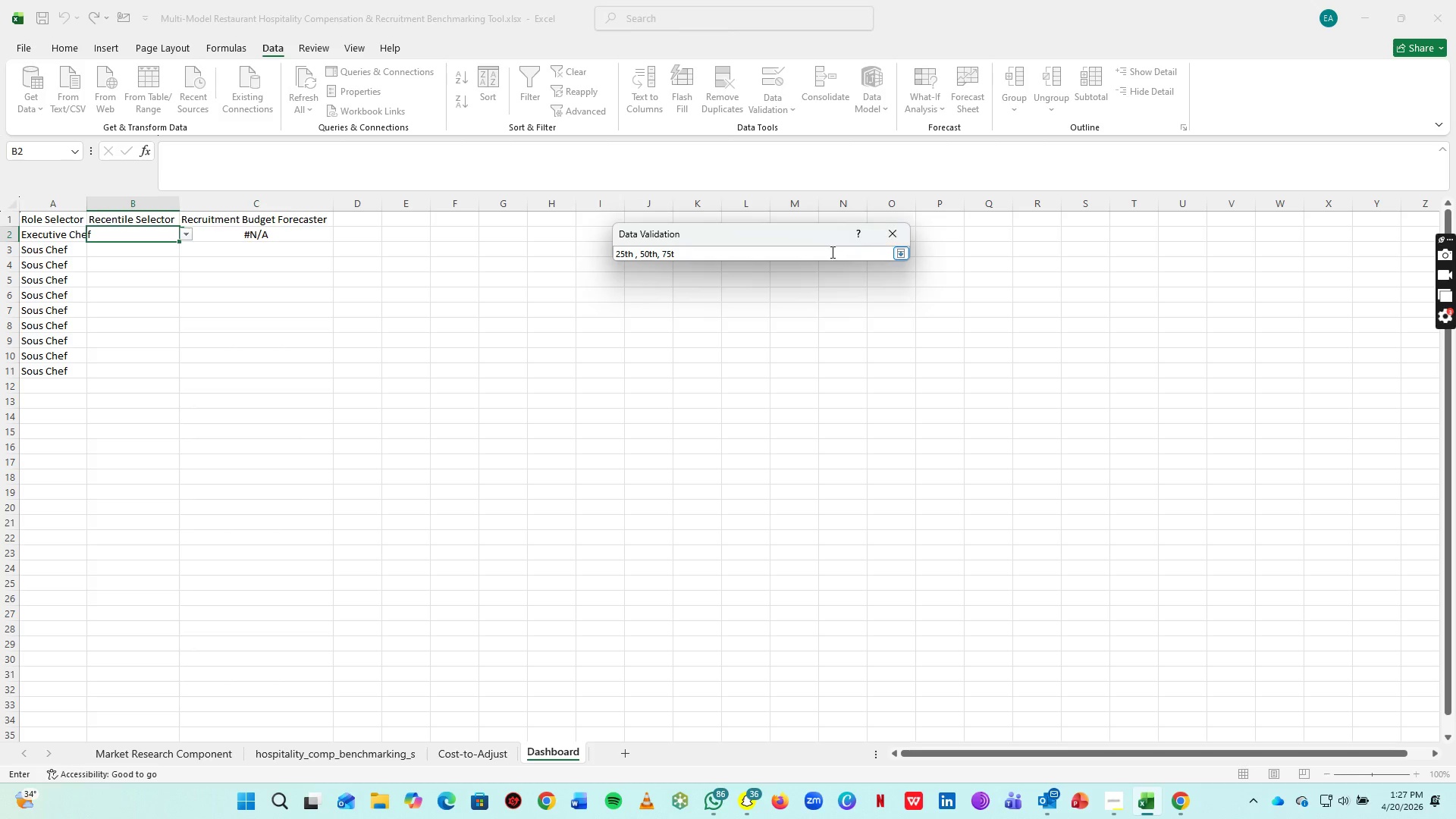 
left_click_drag(start_coordinate=[831, 252], to_coordinate=[466, 228])
 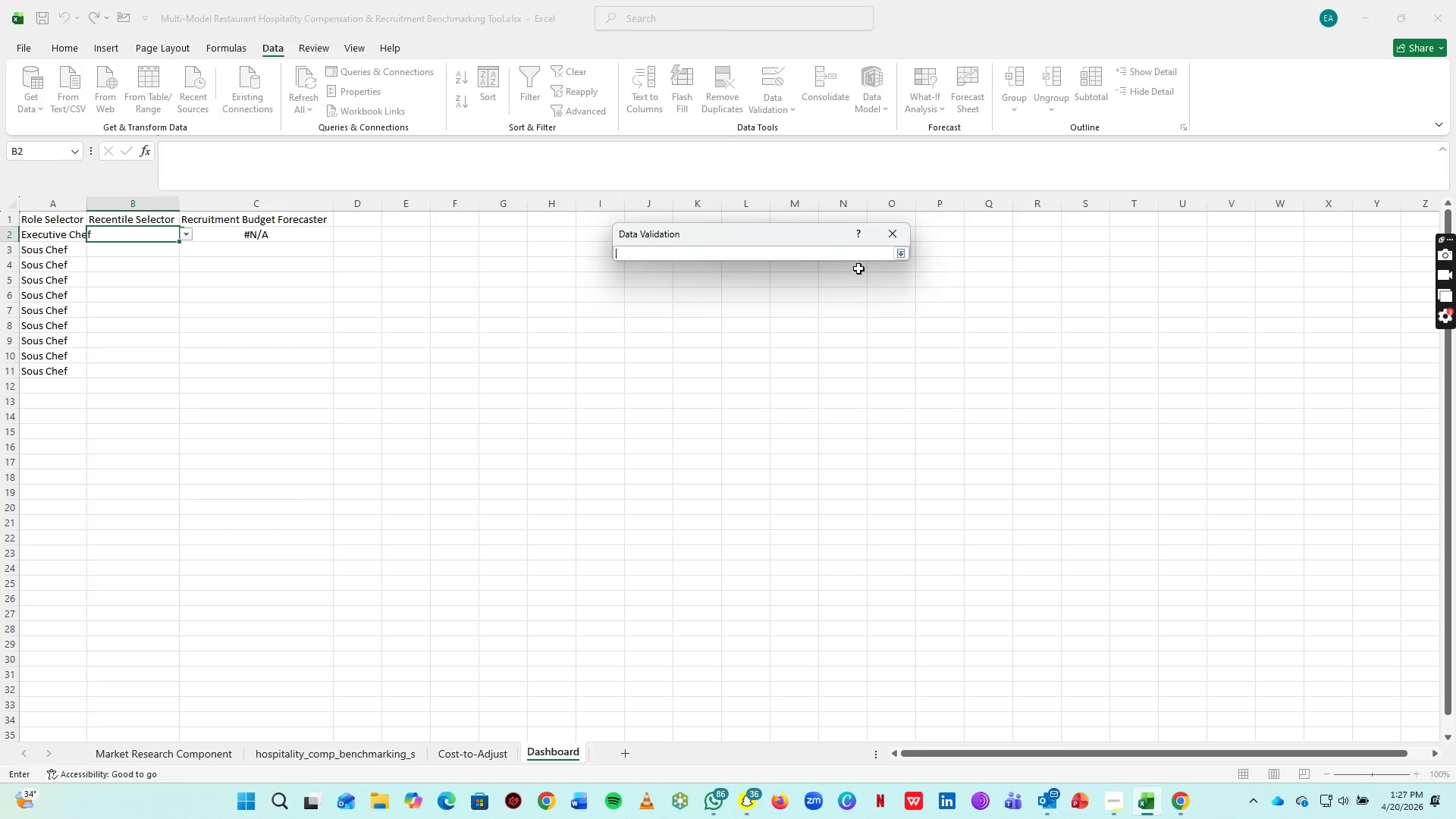 
key(Backspace)
 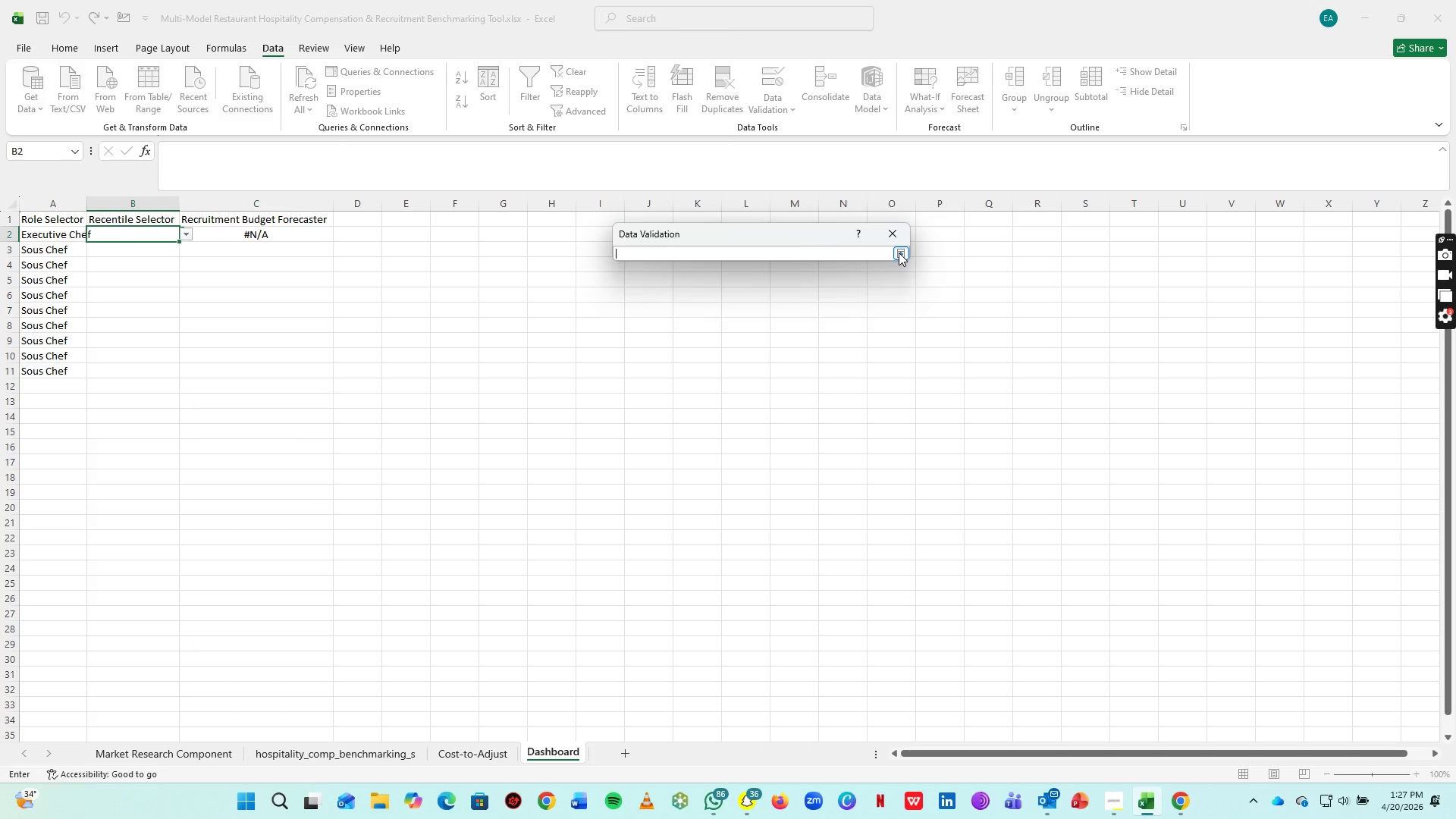 
left_click([899, 253])
 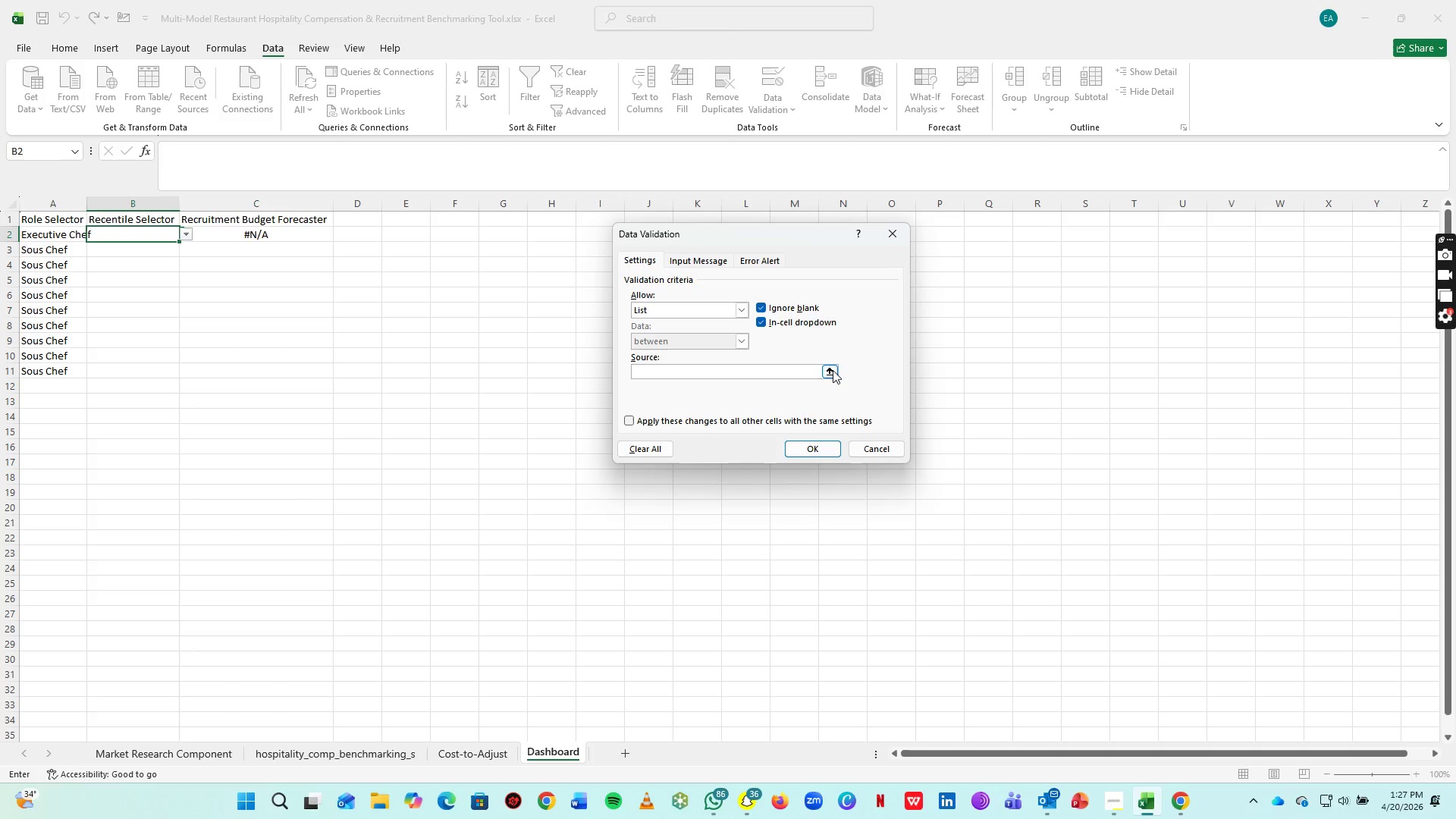 
left_click([832, 370])
 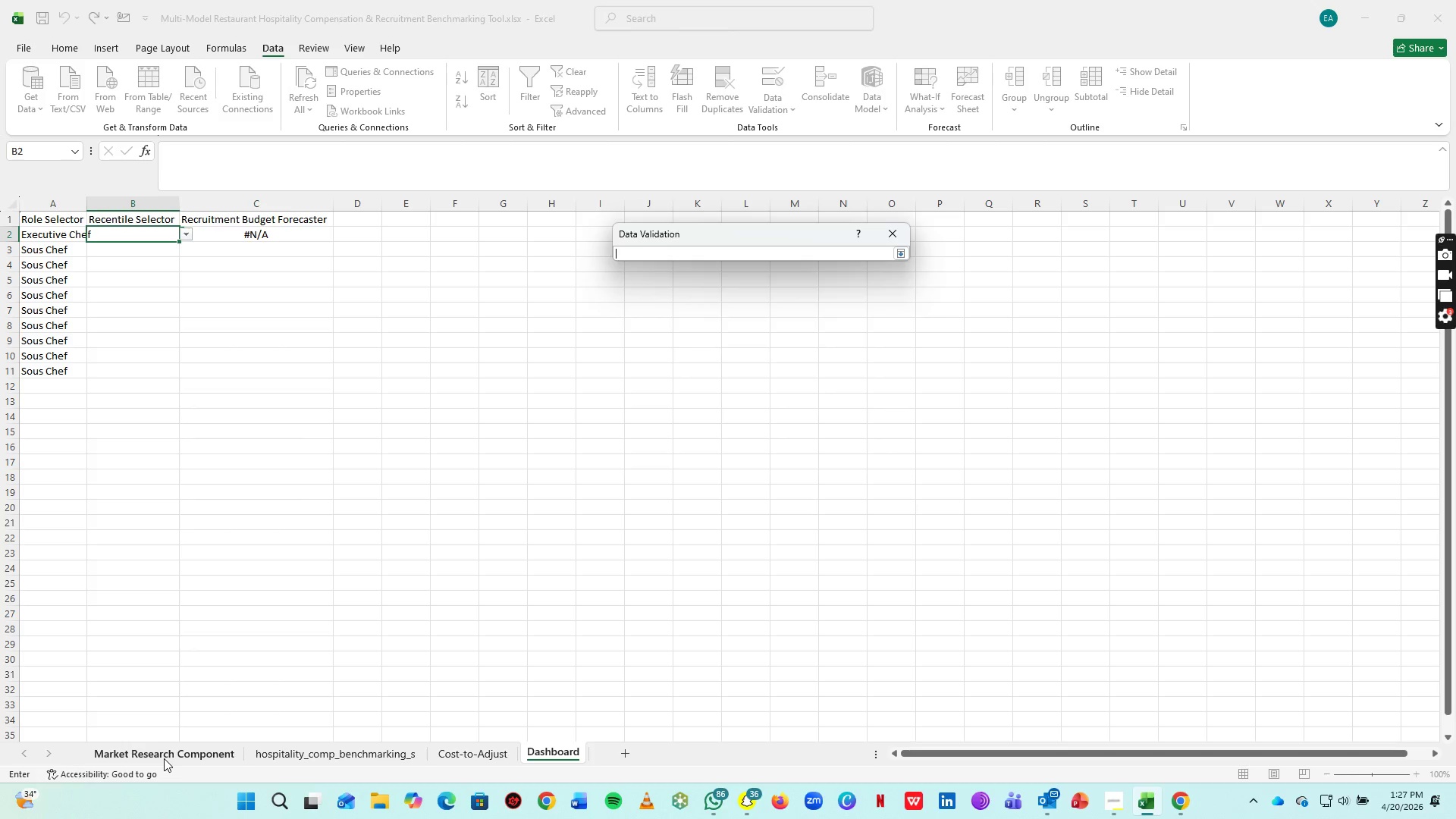 
left_click([164, 758])
 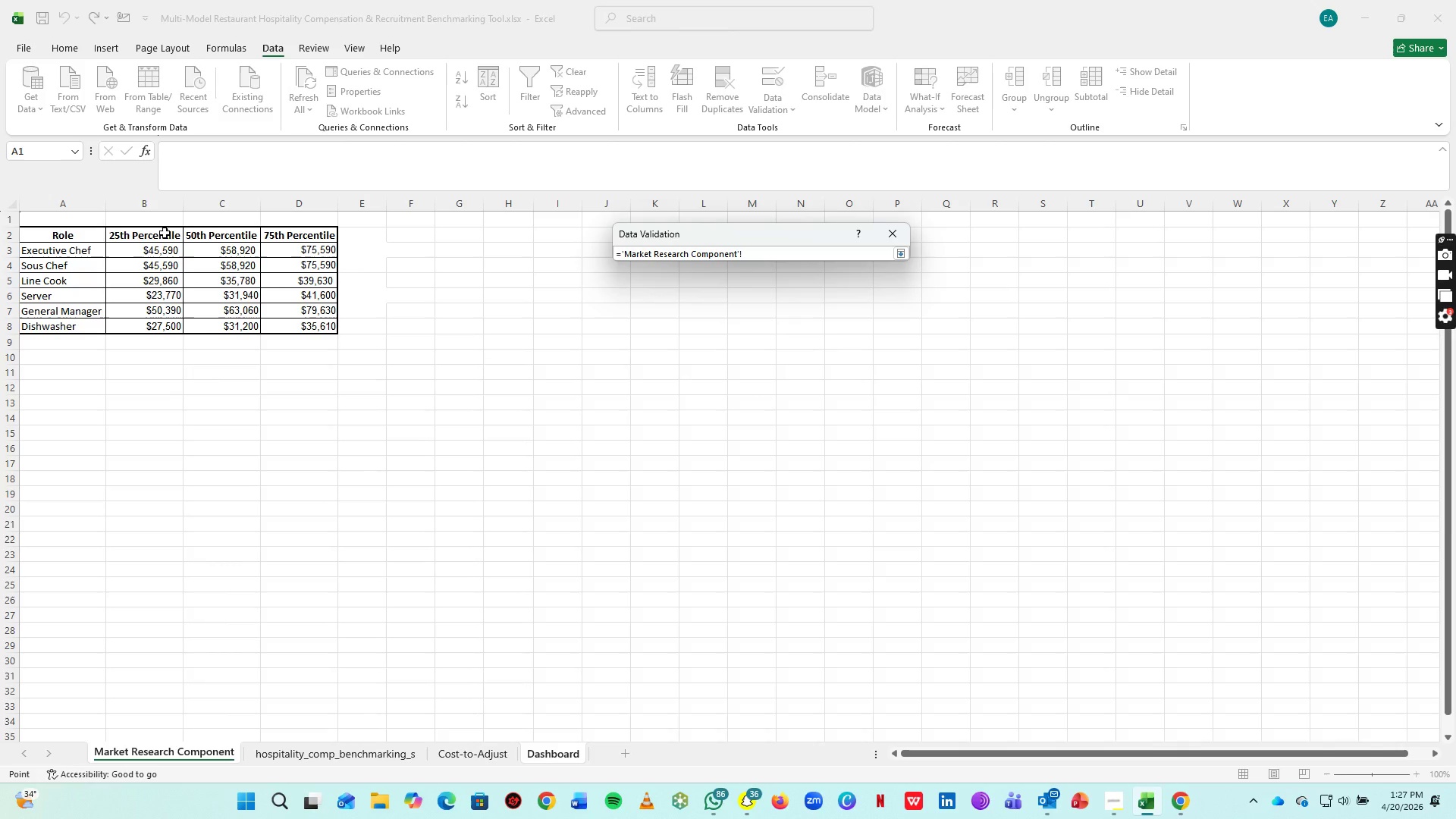 
left_click_drag(start_coordinate=[165, 234], to_coordinate=[297, 234])
 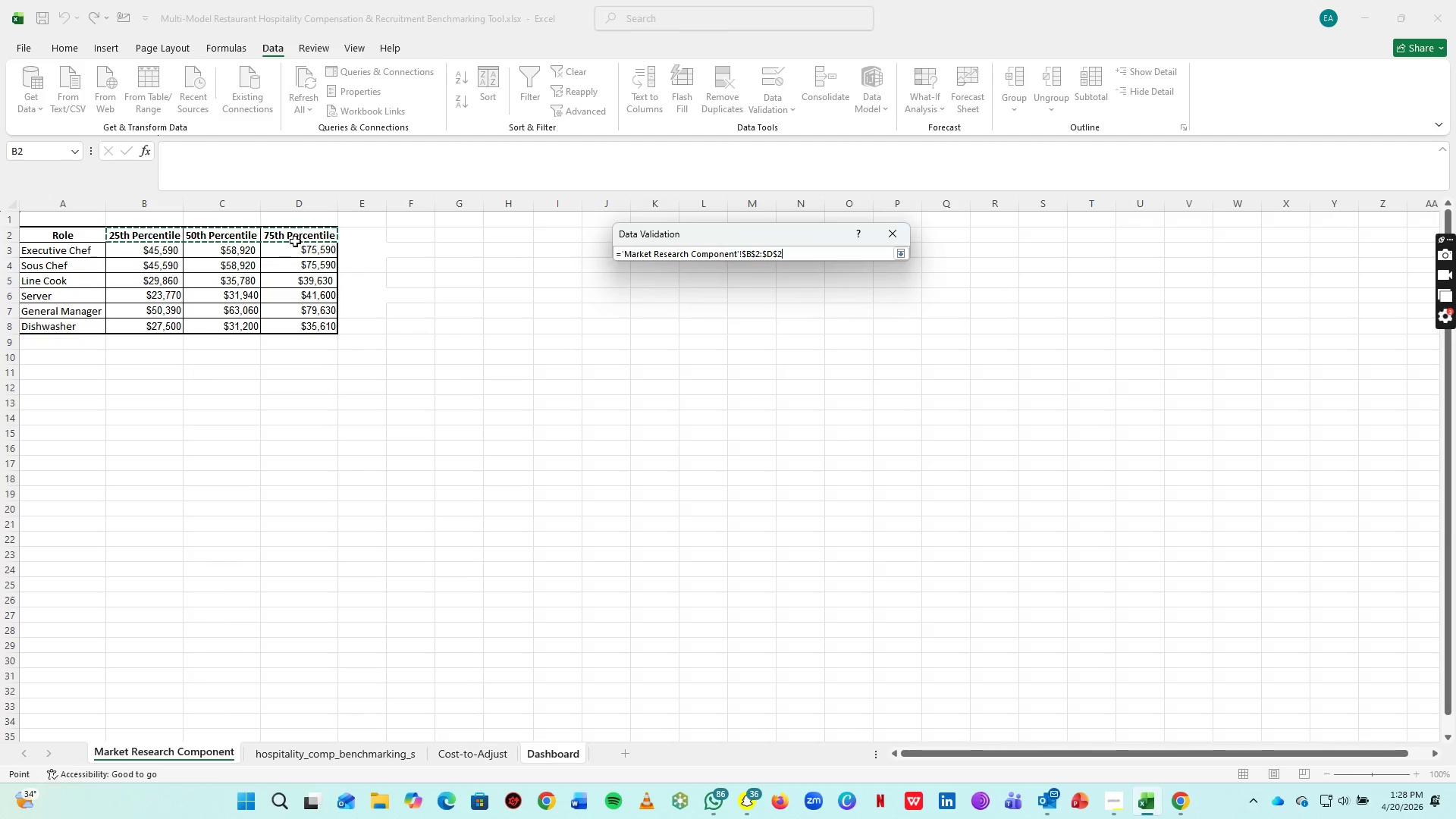 
key(Enter)
 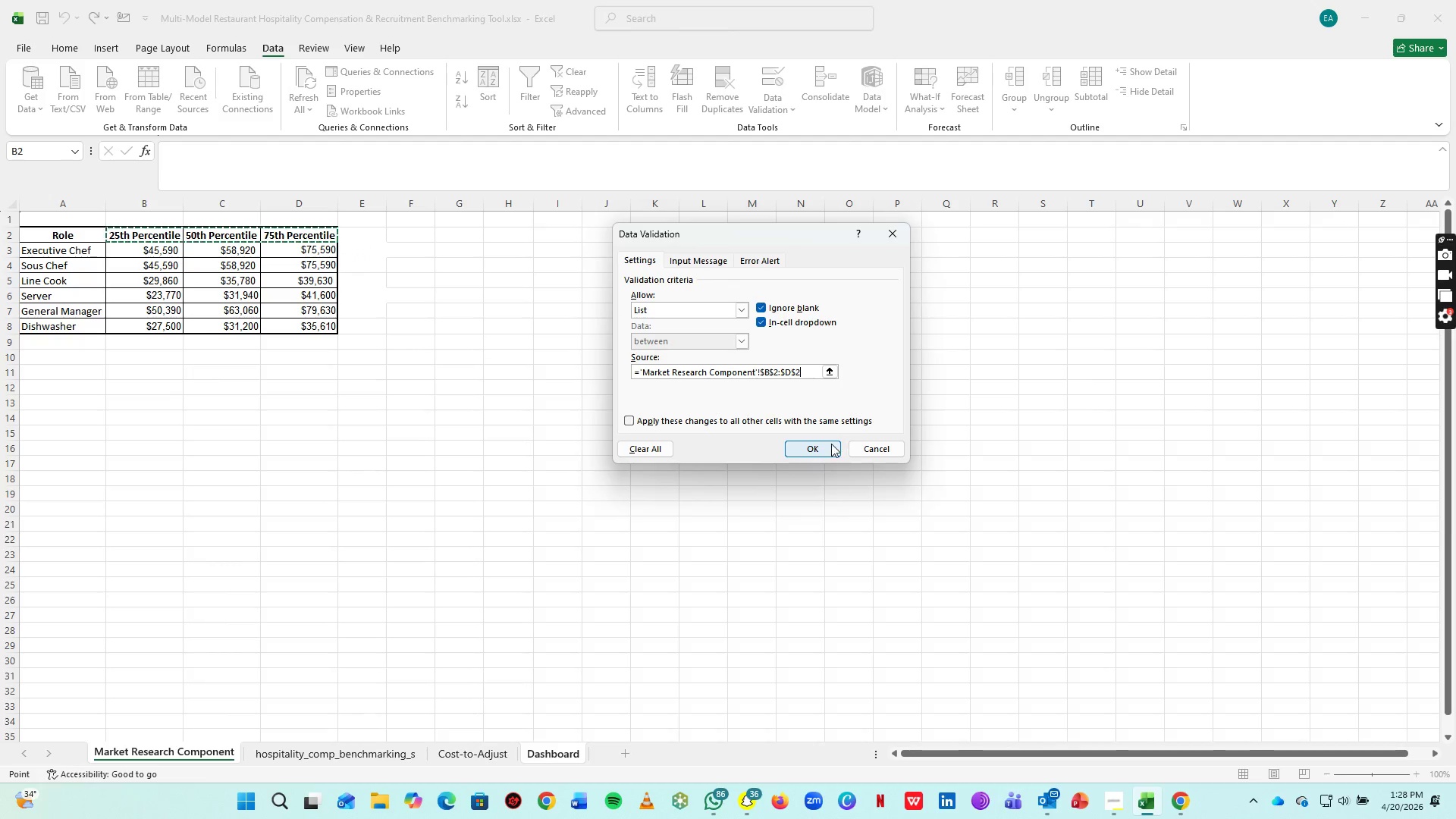 
left_click([824, 447])
 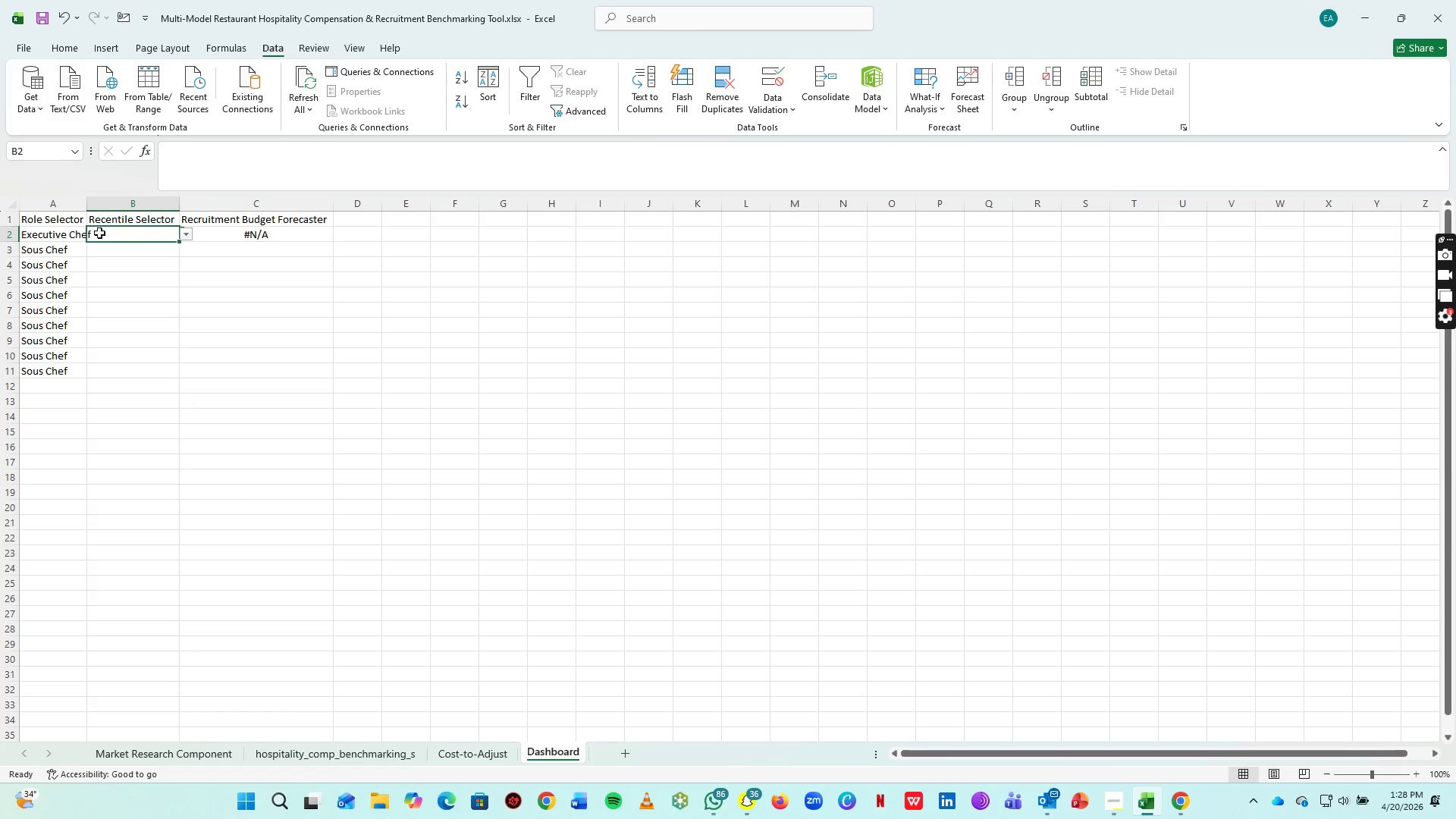 
left_click([59, 233])
 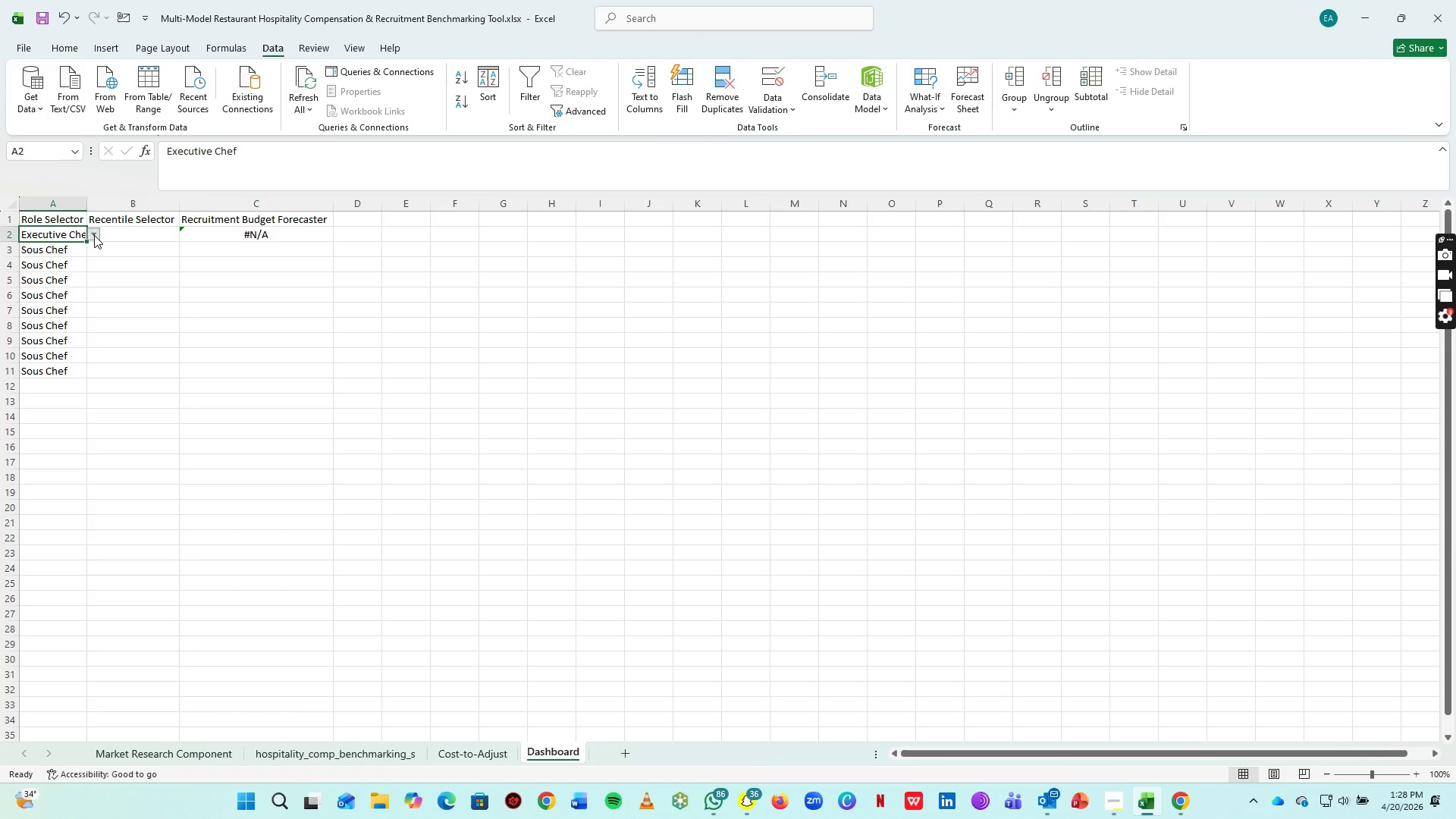 
left_click([94, 235])
 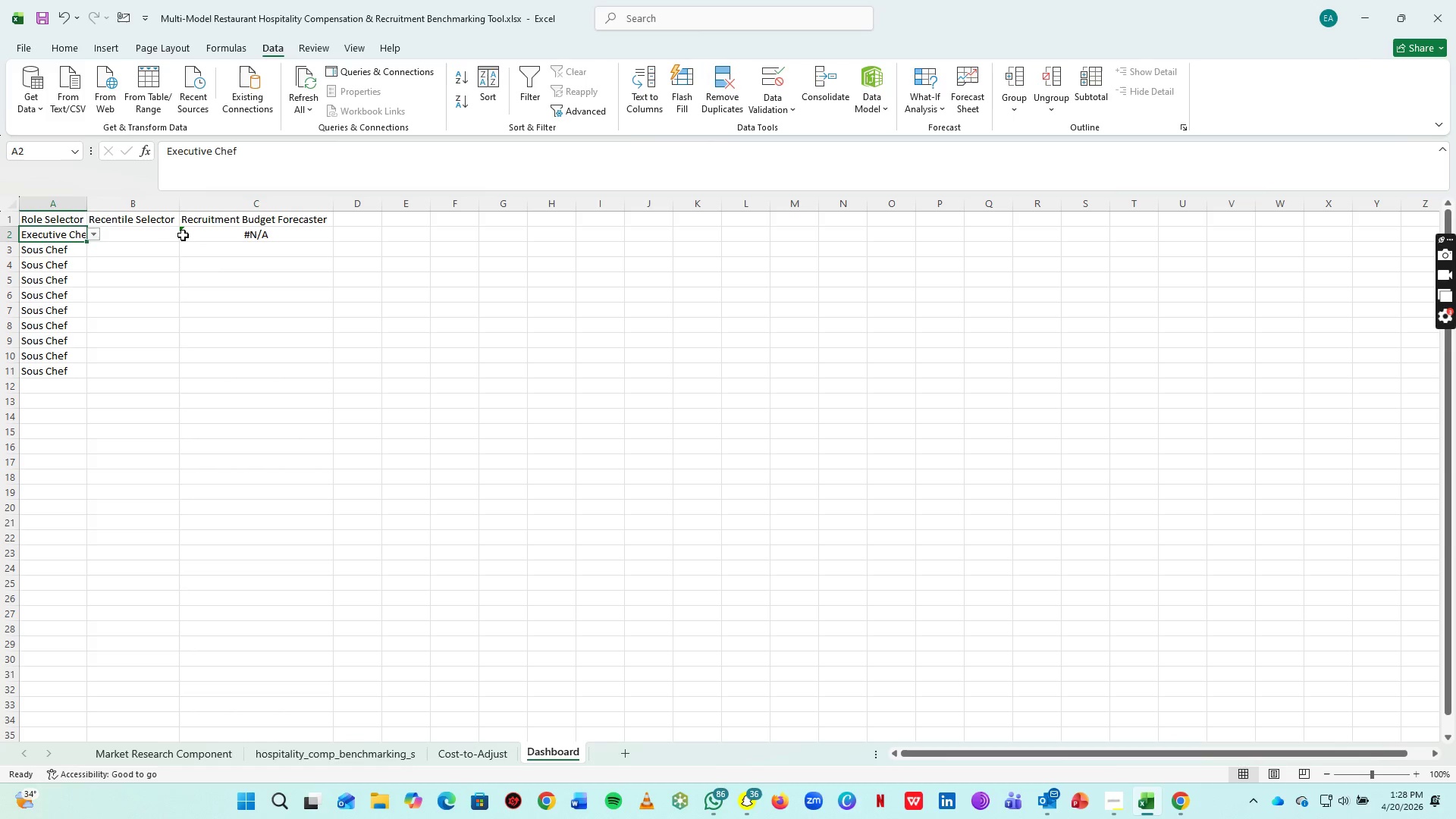 
left_click([143, 236])
 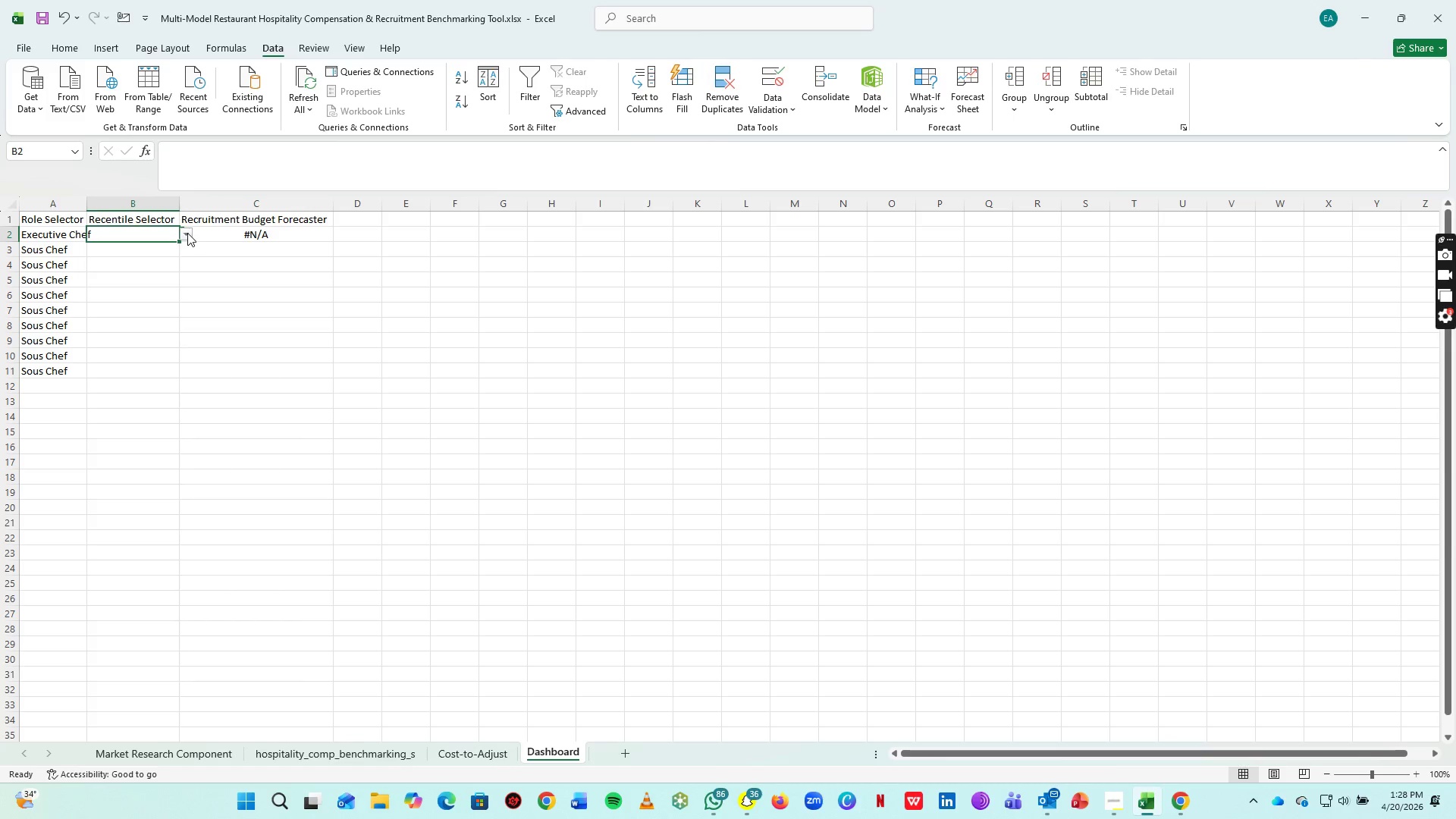 
left_click([187, 233])
 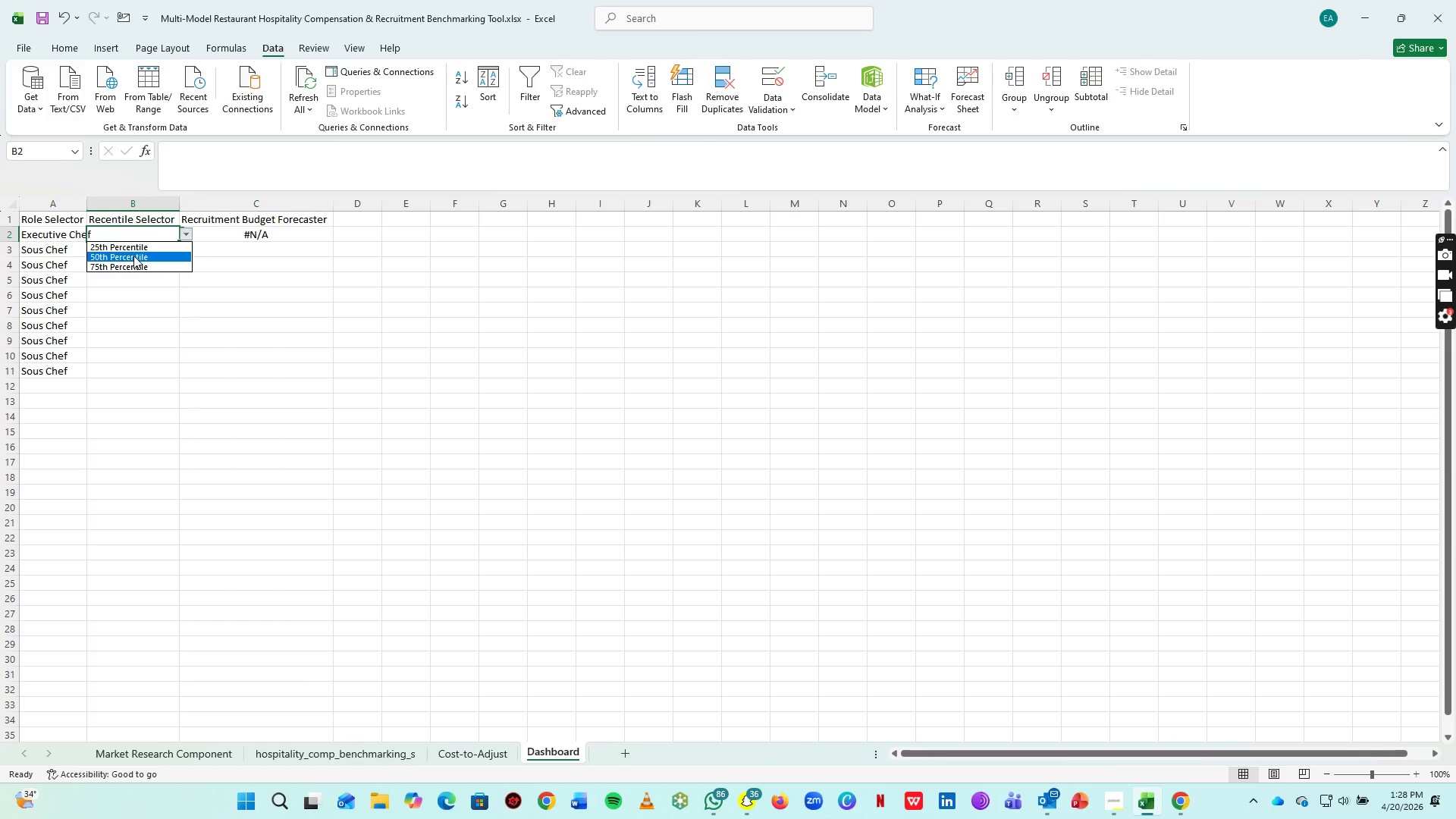 
left_click([133, 256])
 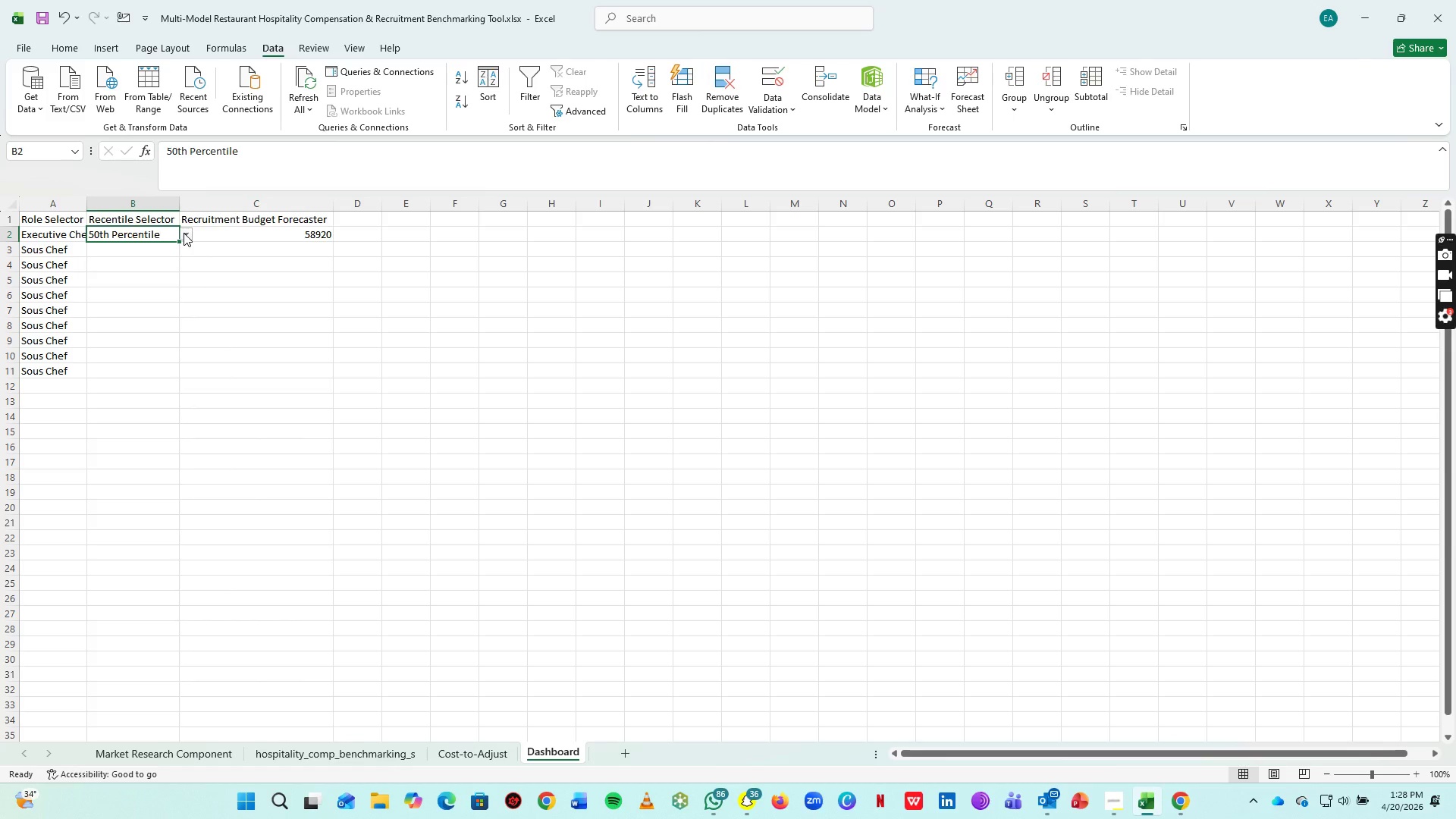 
left_click([182, 233])
 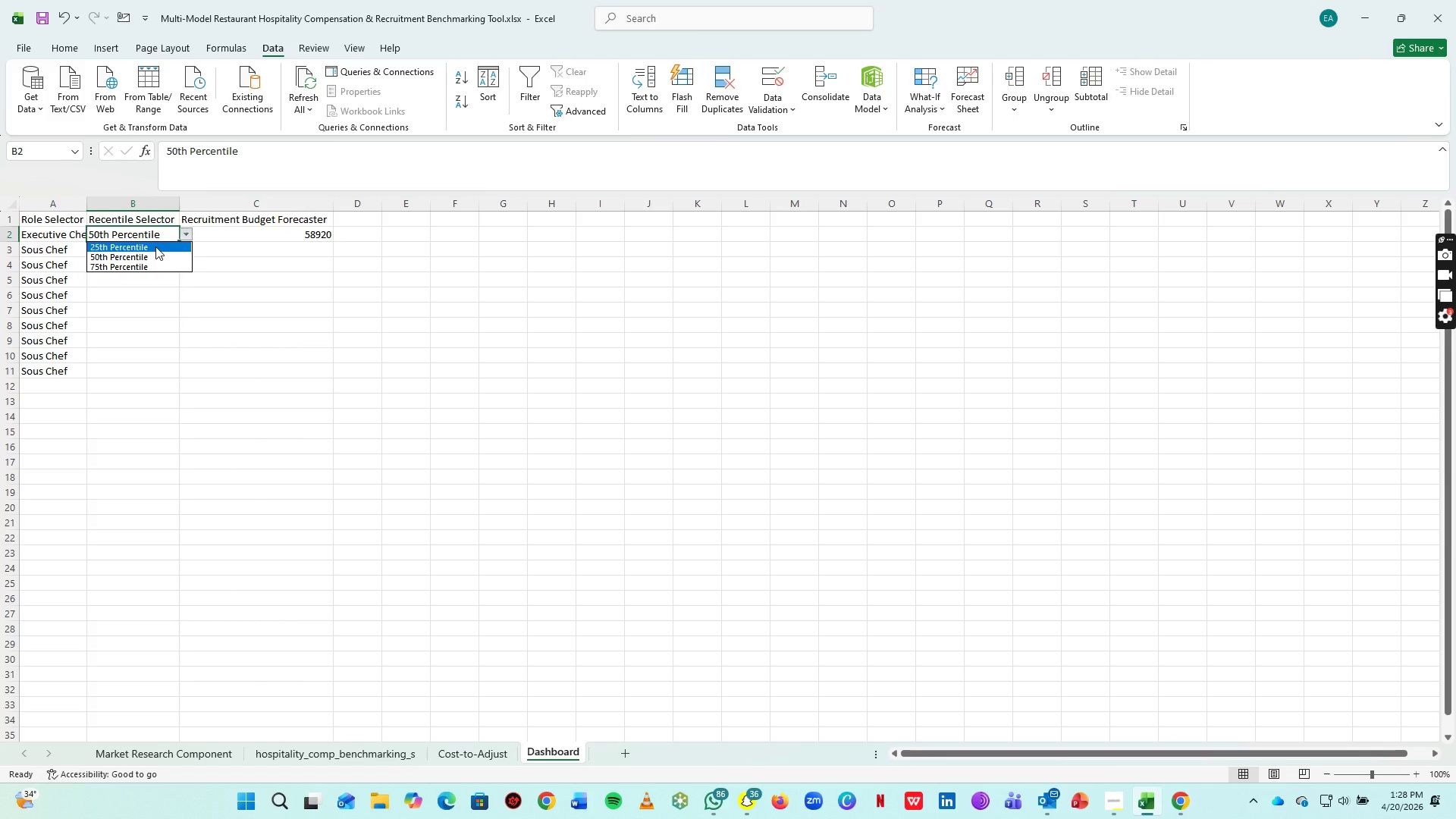 
left_click([155, 246])
 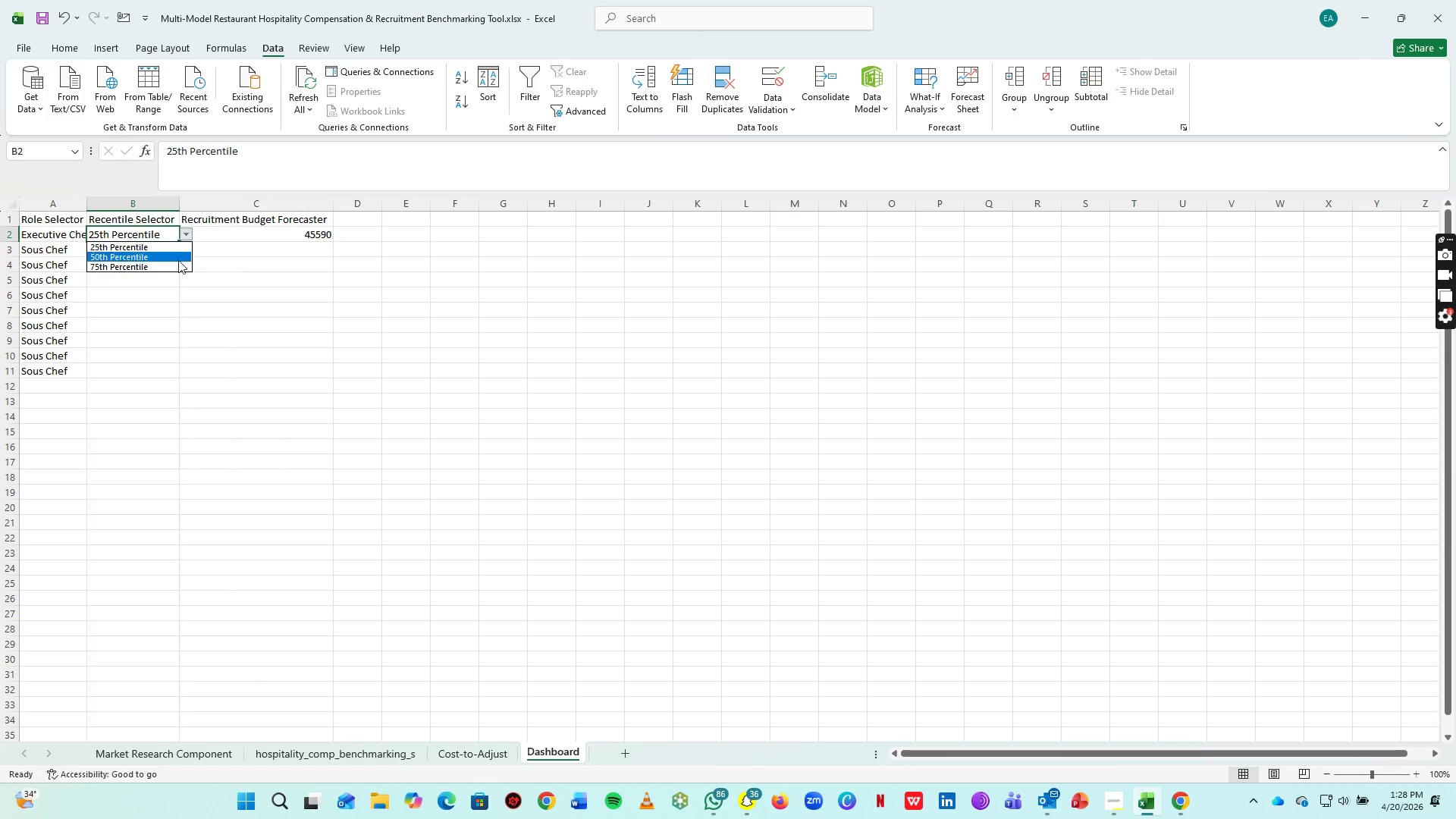 
double_click([173, 263])
 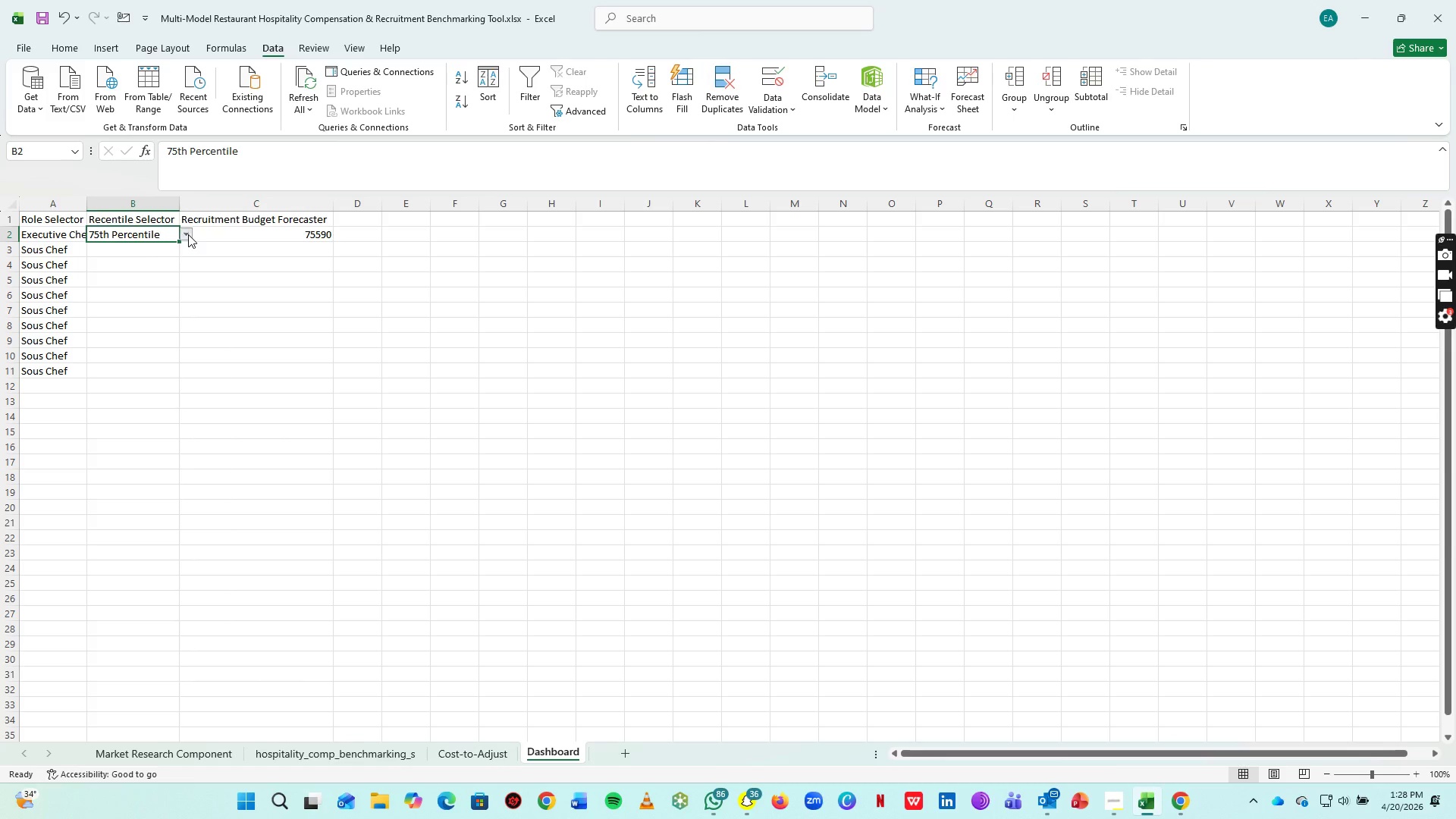 
left_click([188, 234])
 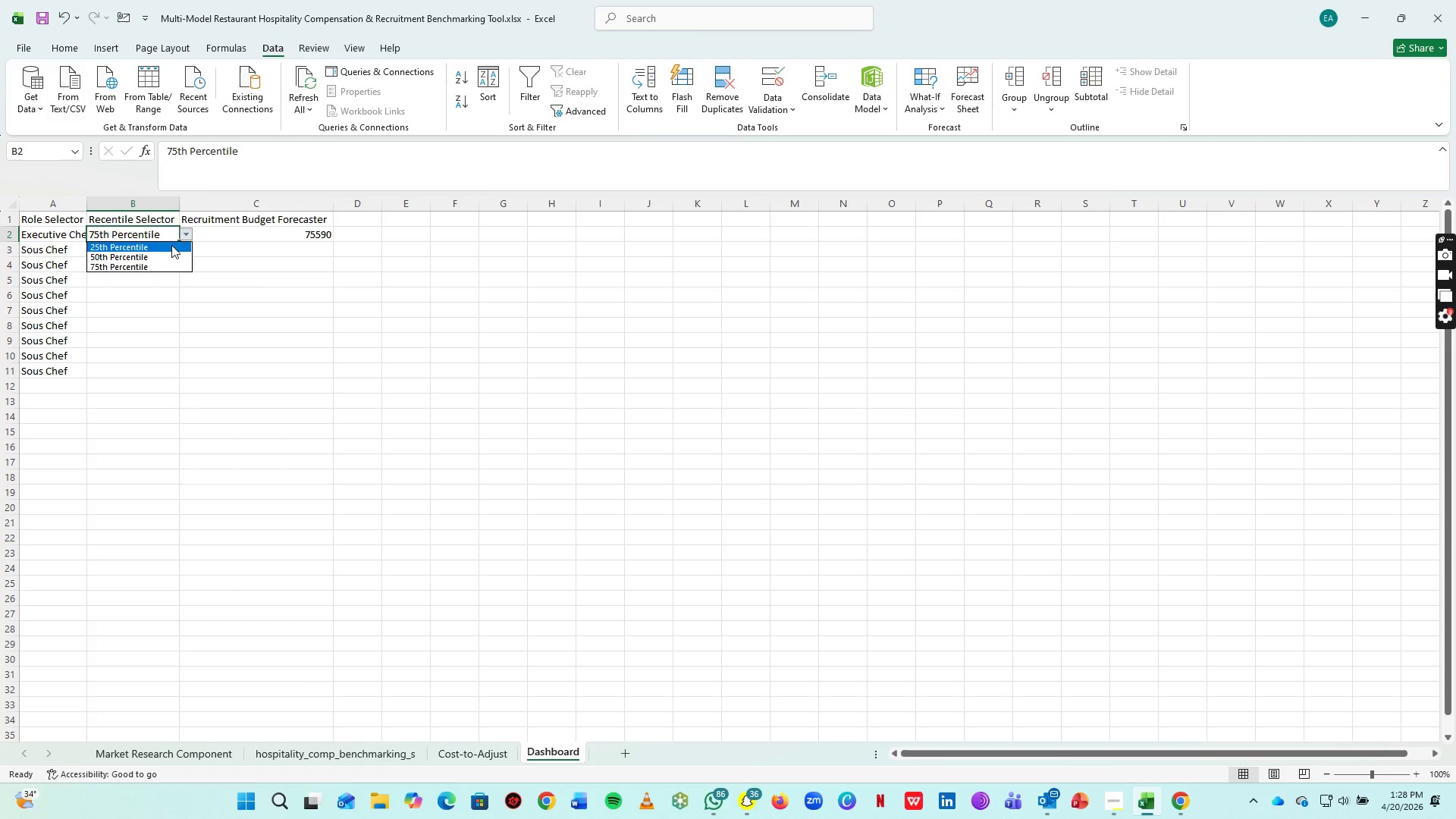 
left_click([171, 245])
 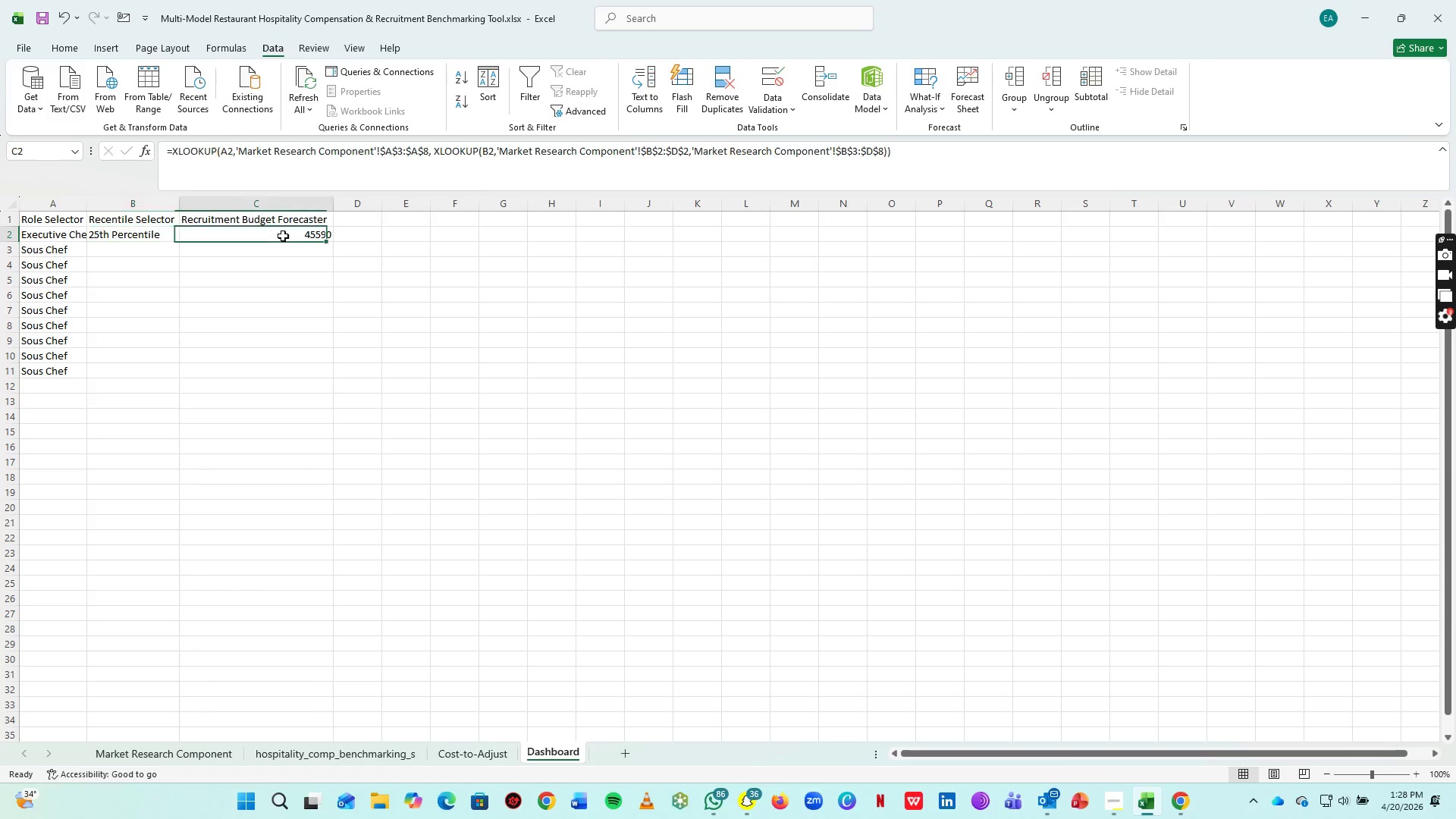 
left_click([283, 236])
 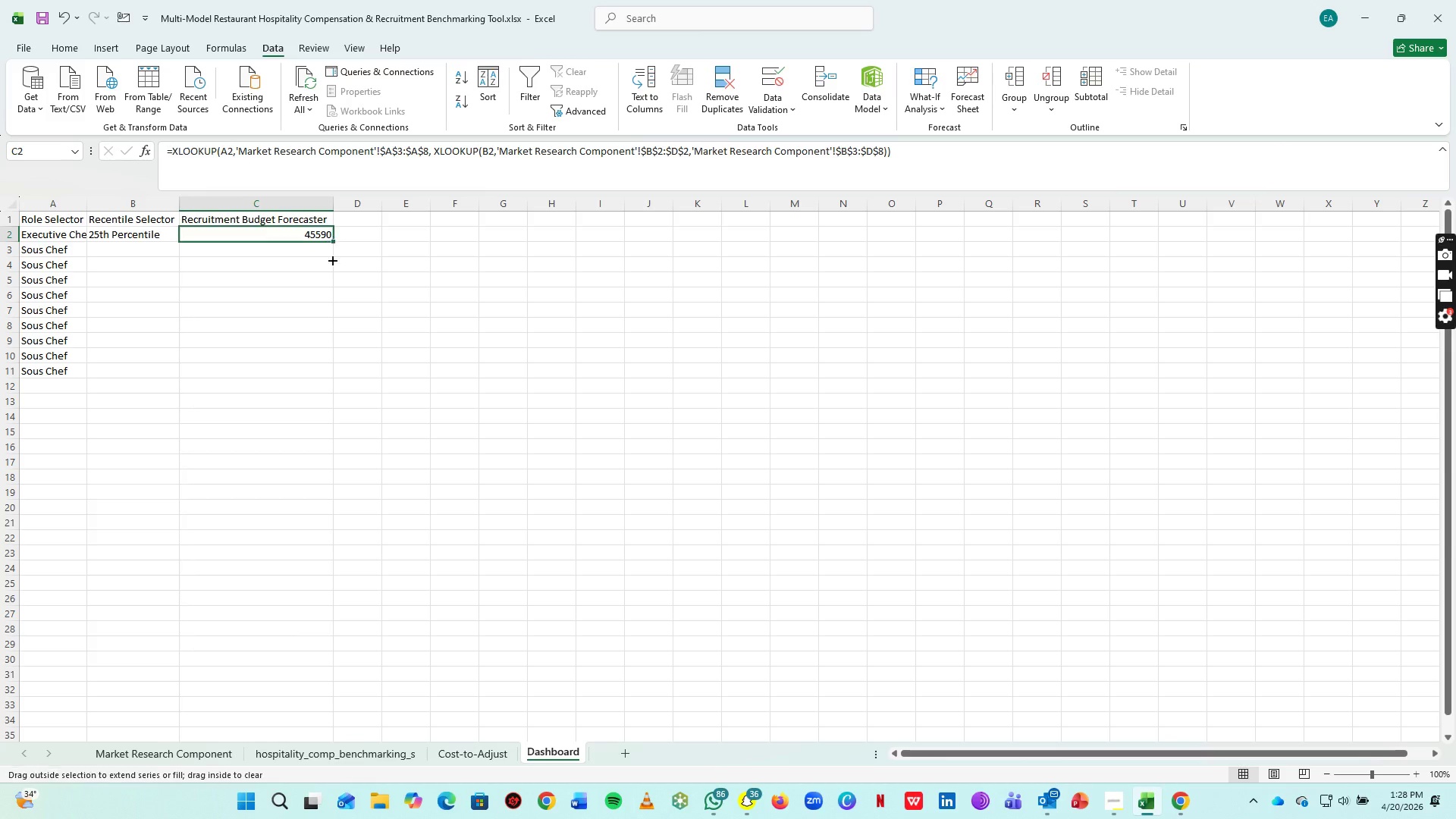 
left_click_drag(start_coordinate=[331, 241], to_coordinate=[332, 381])
 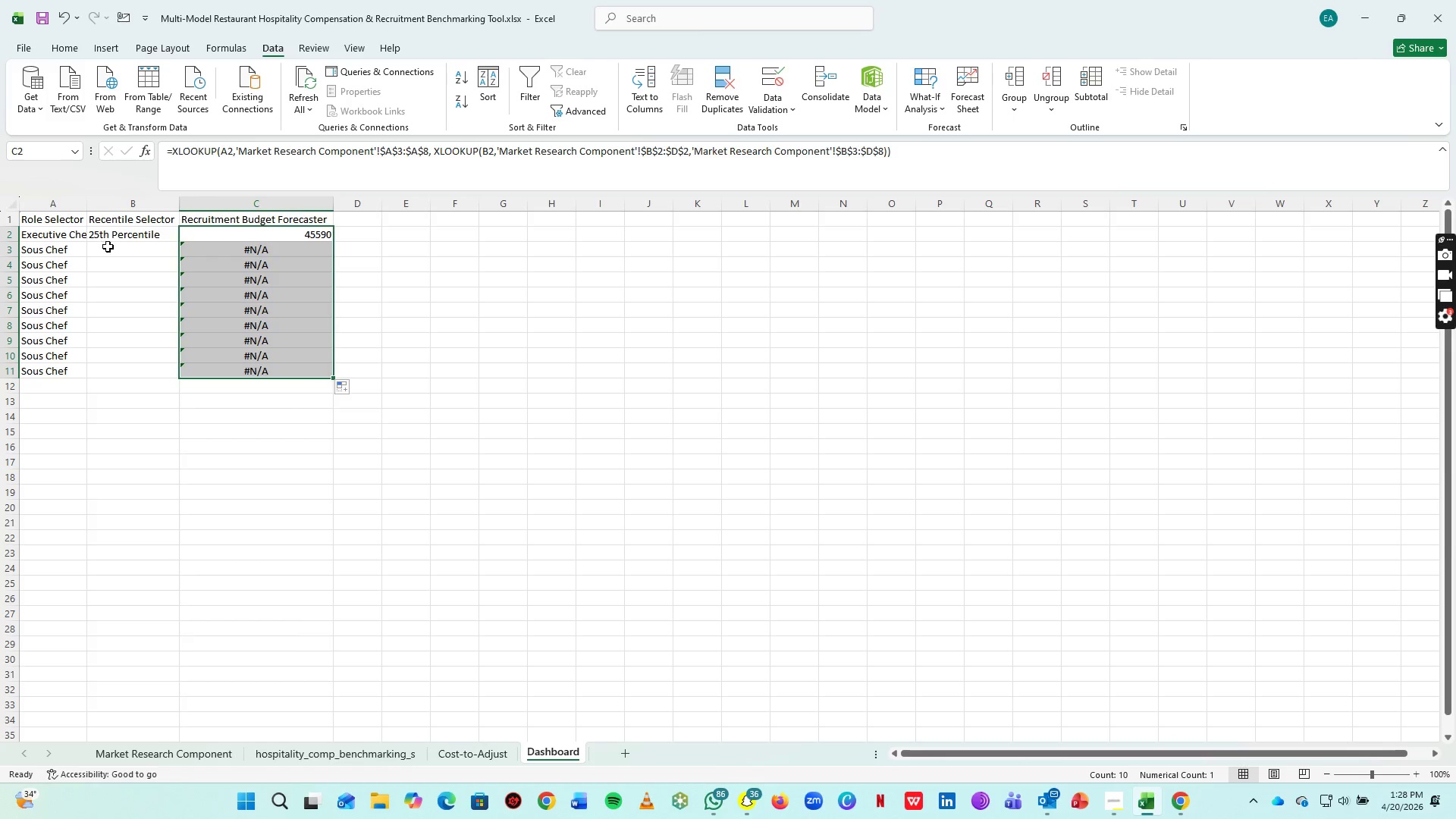 
left_click([108, 247])
 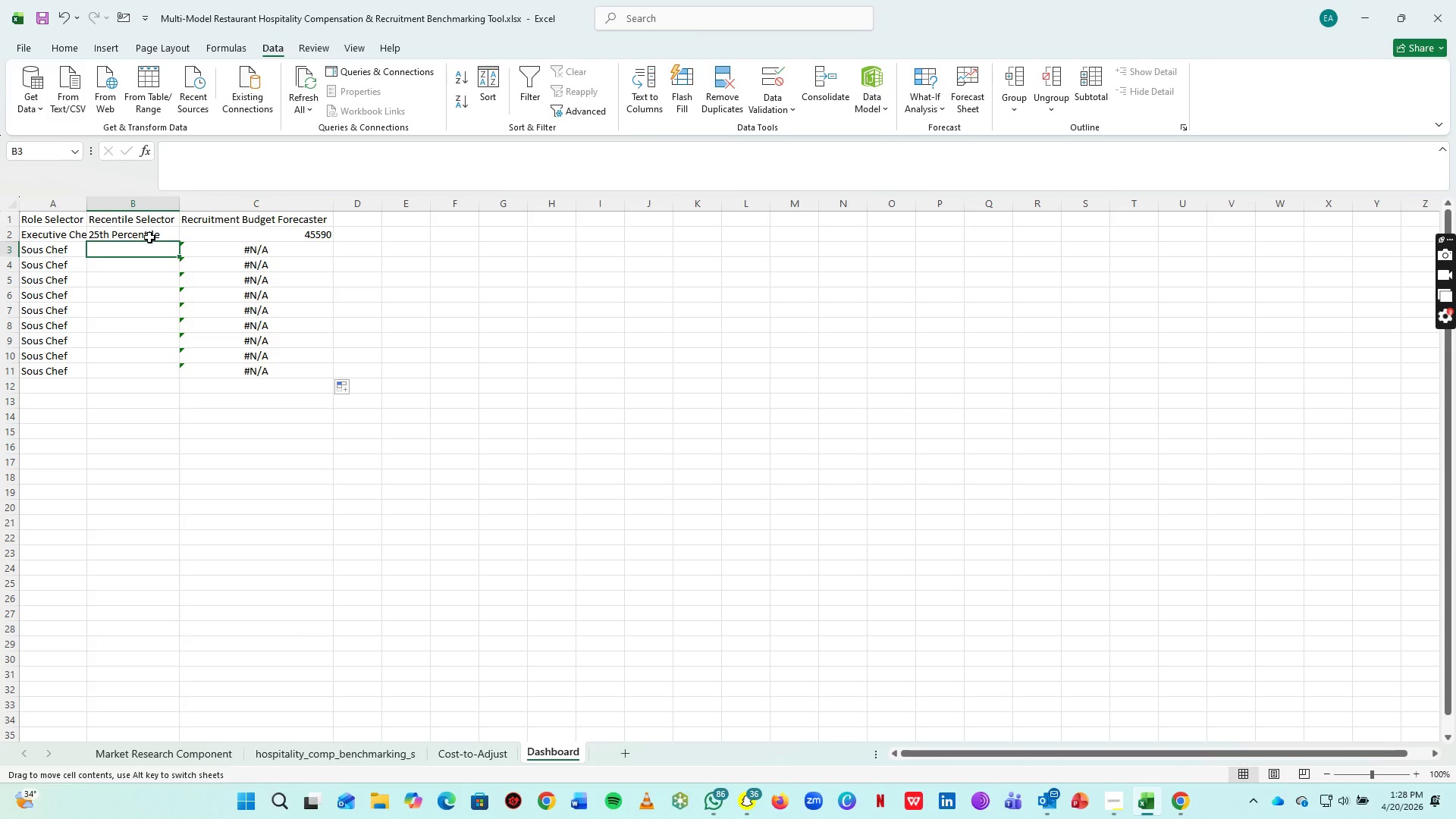 
double_click([152, 236])
 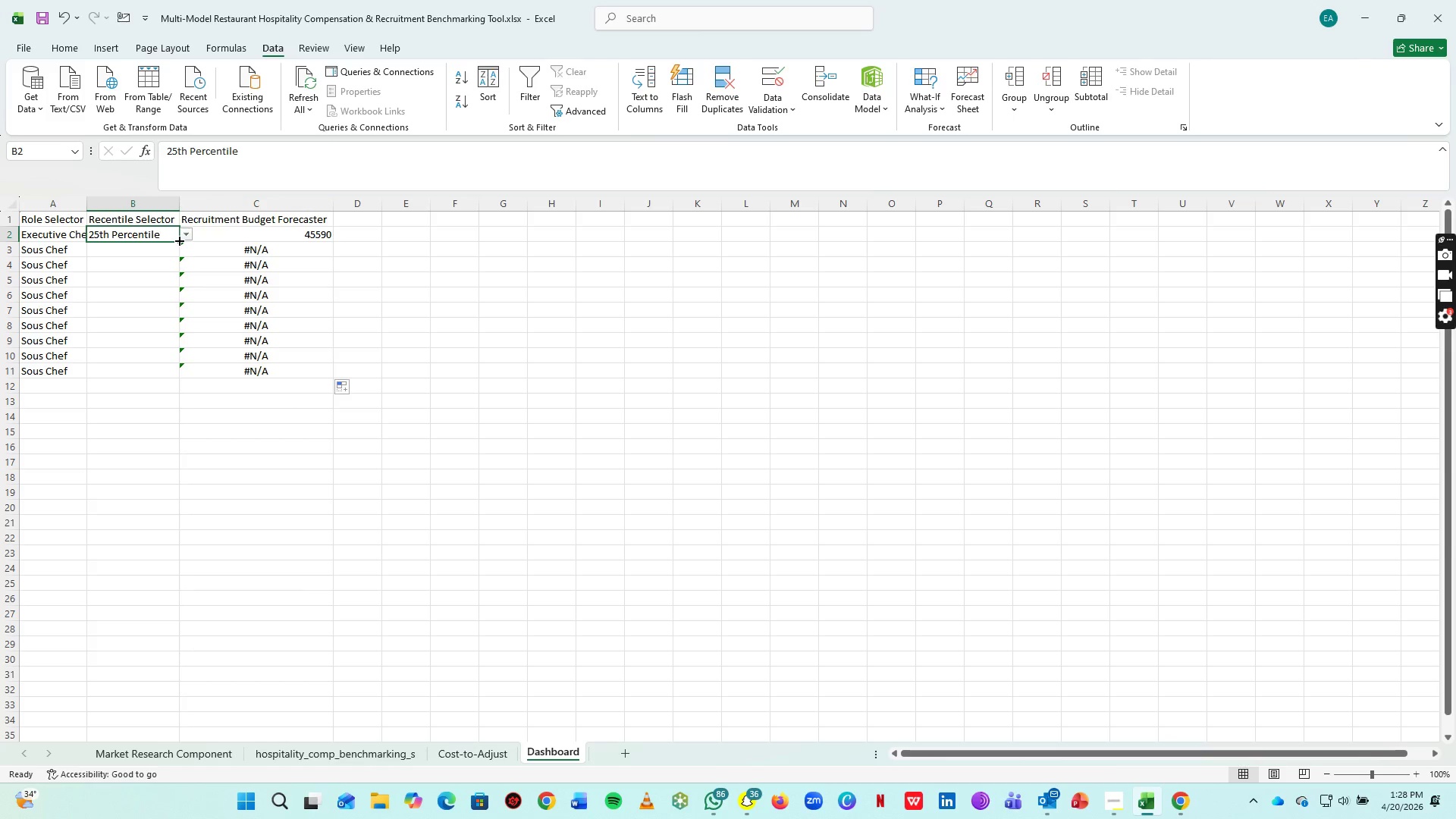 
double_click([178, 240])
 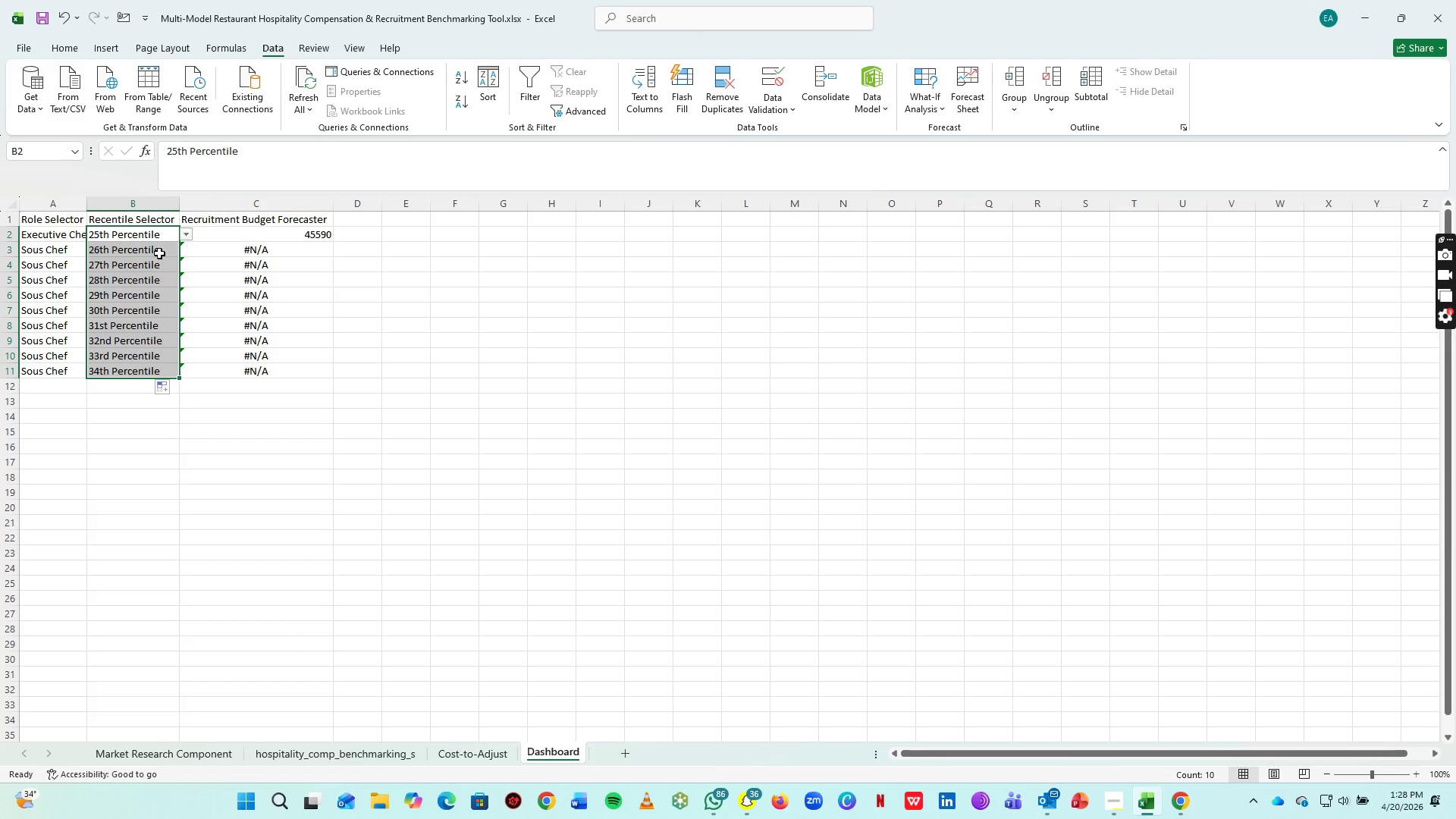 
left_click([159, 253])
 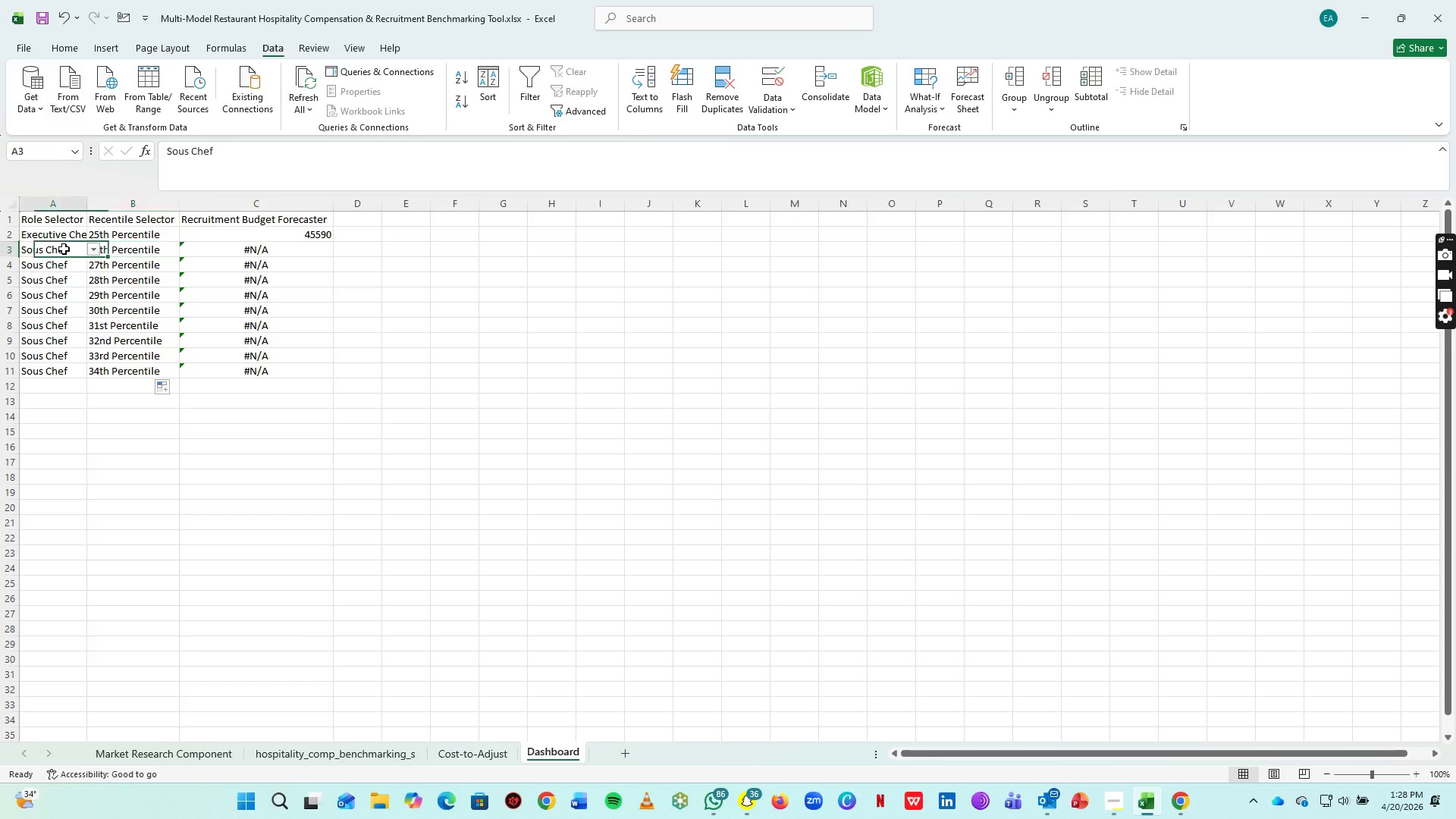 
left_click([64, 249])
 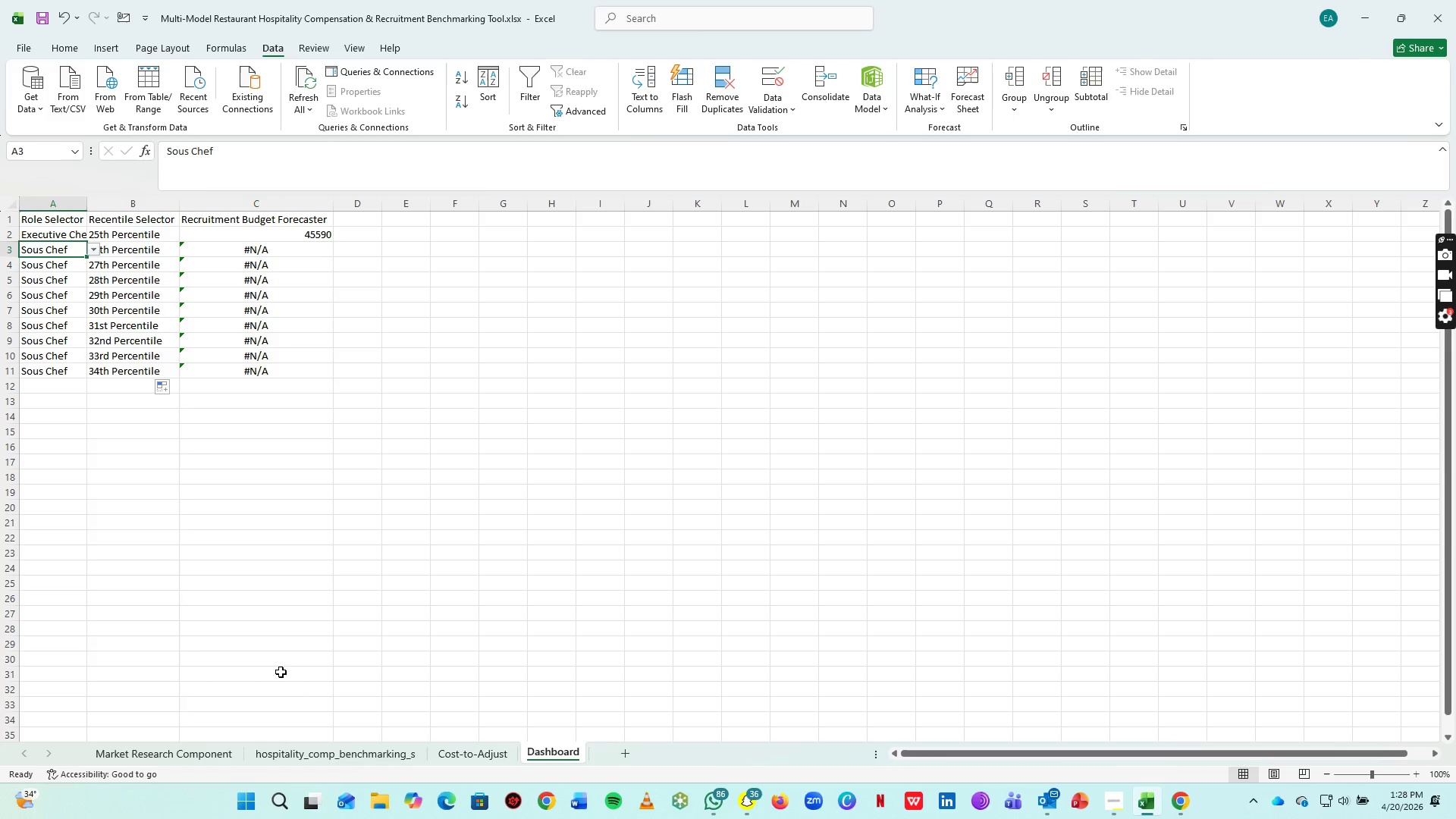 
left_click([163, 755])
 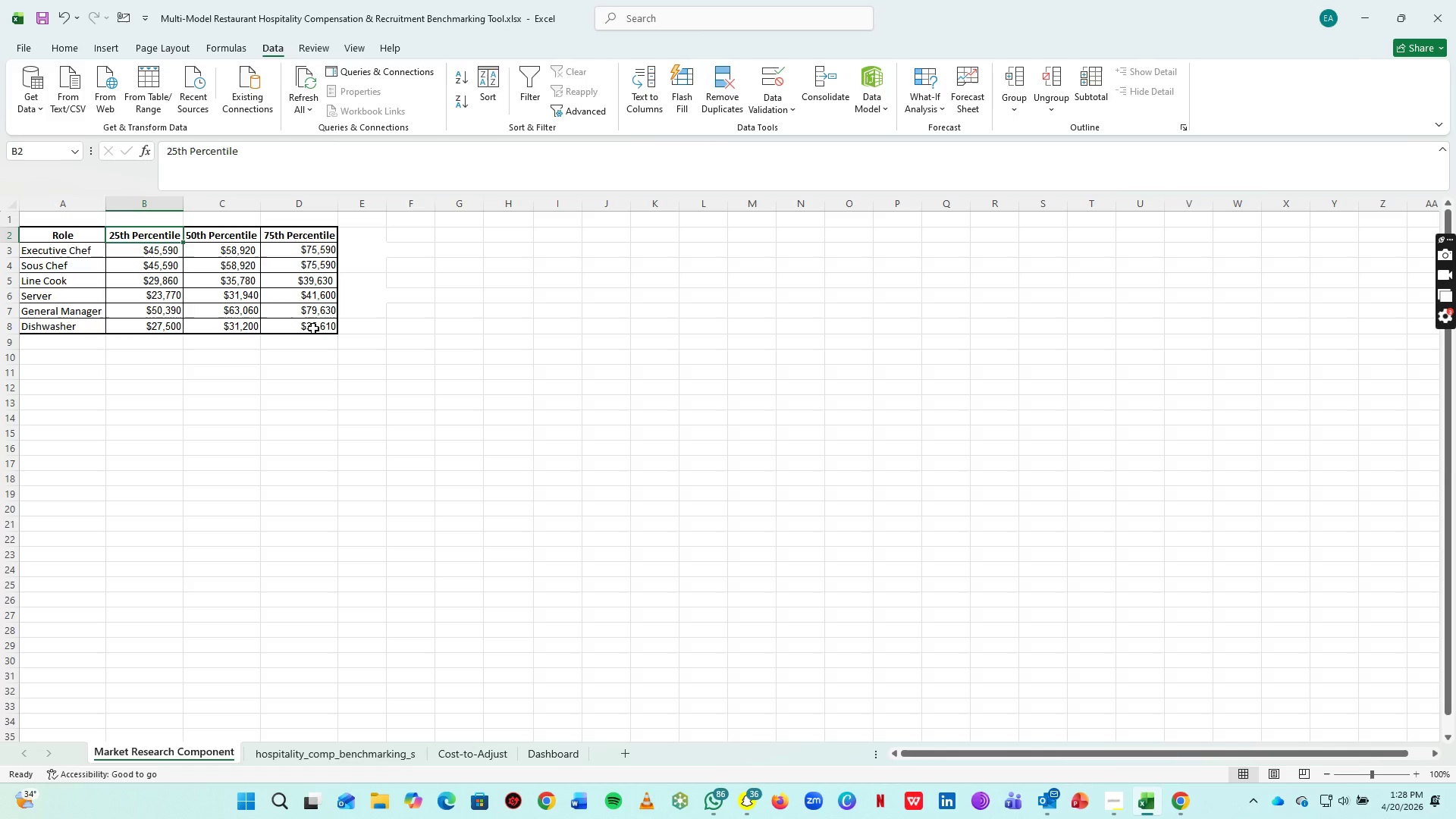 
key(Alt+AltLeft)
 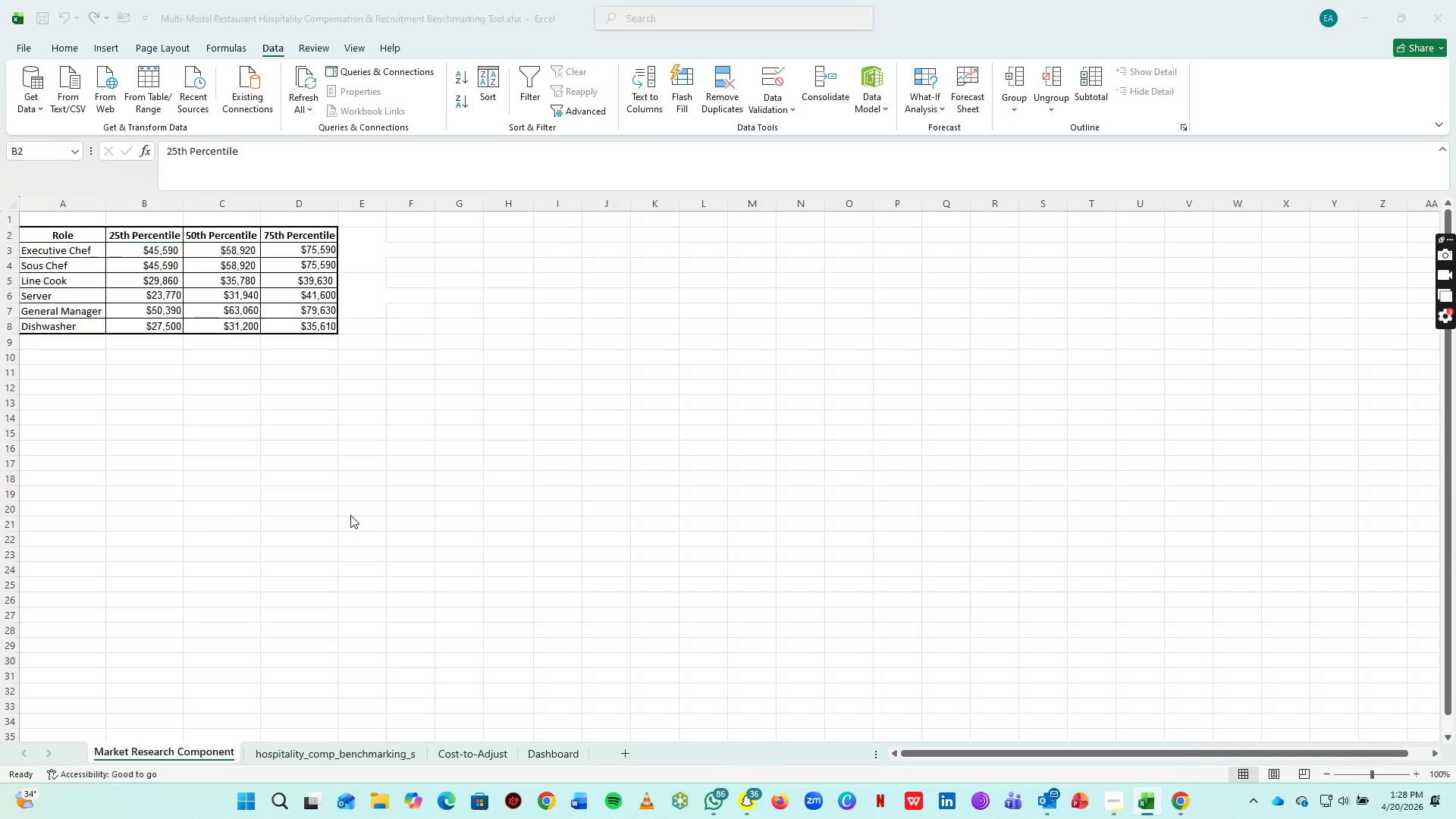 
key(Alt+Tab)